 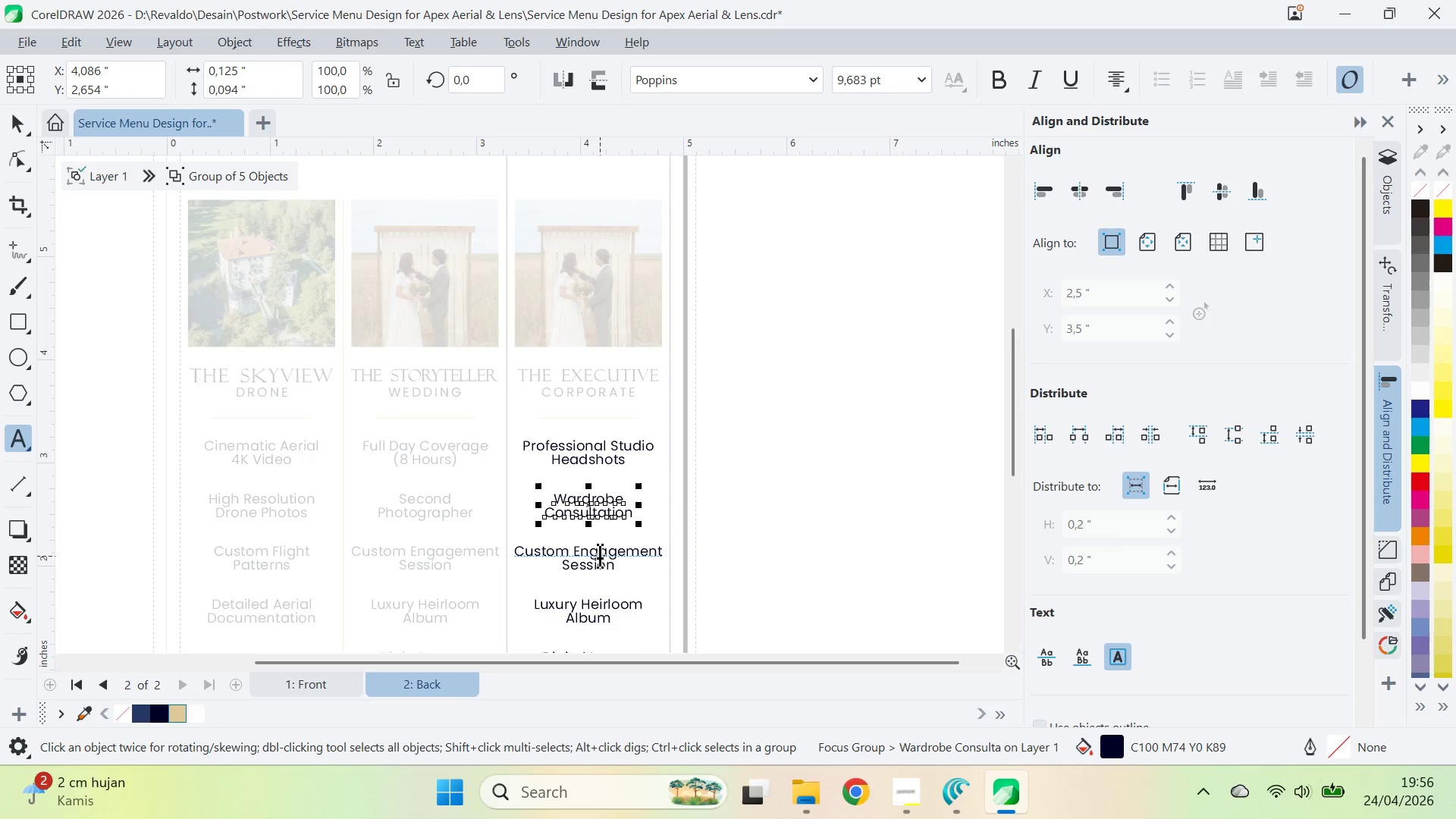 
double_click([600, 554])
 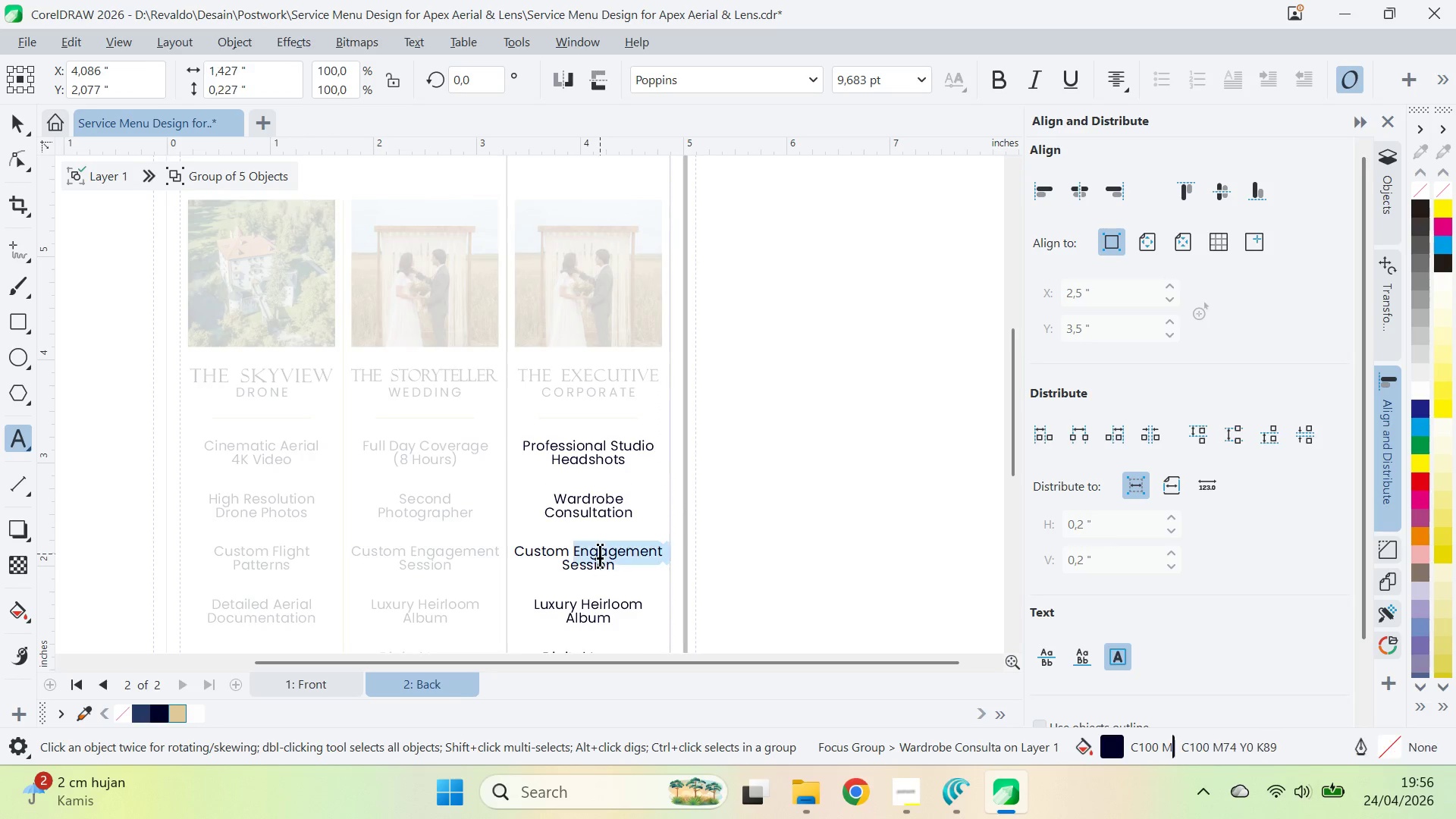 
key(Control+ControlLeft)
 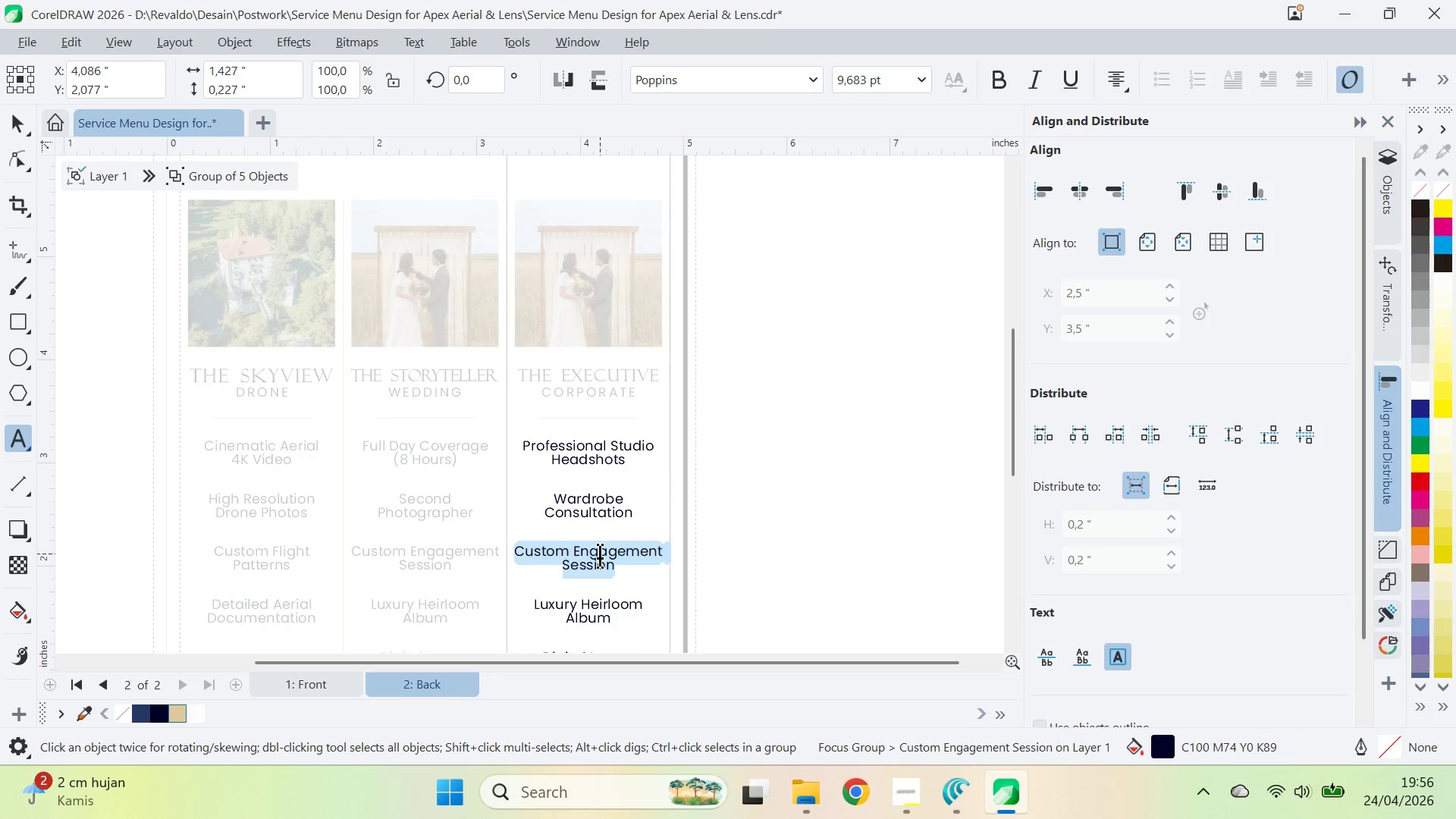 
key(Control+A)
 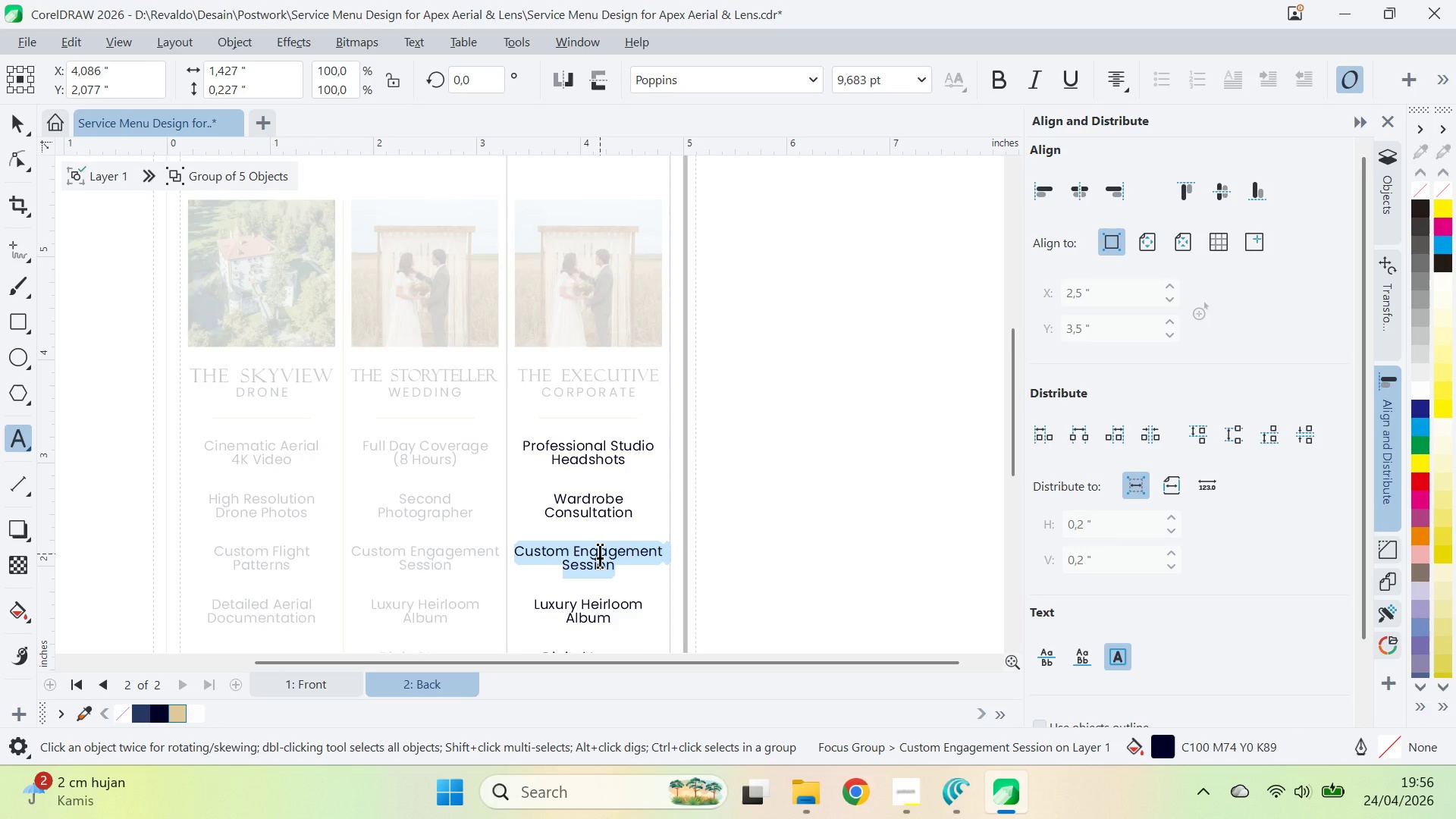 
type(Full Retouching &)
 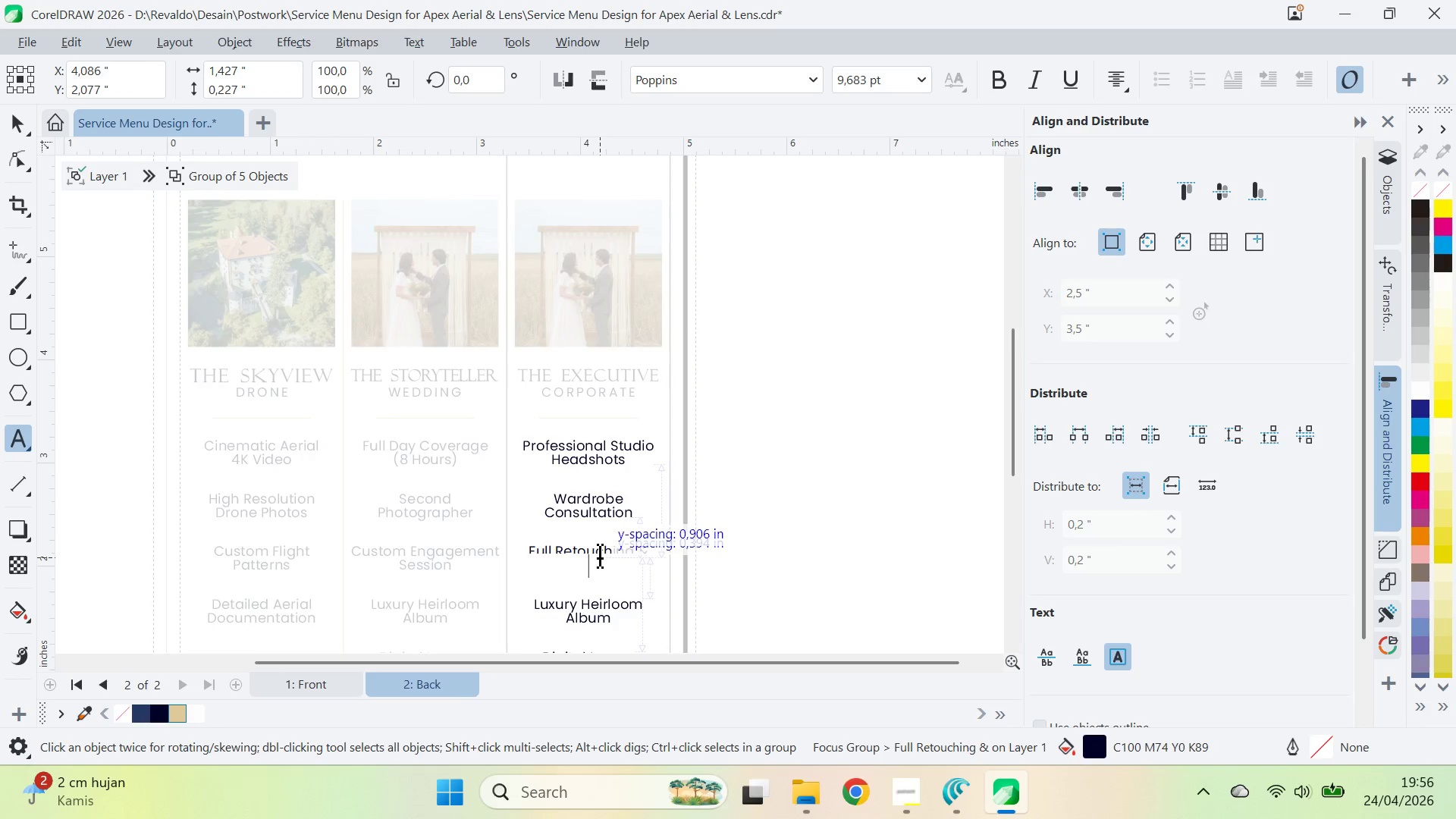 
 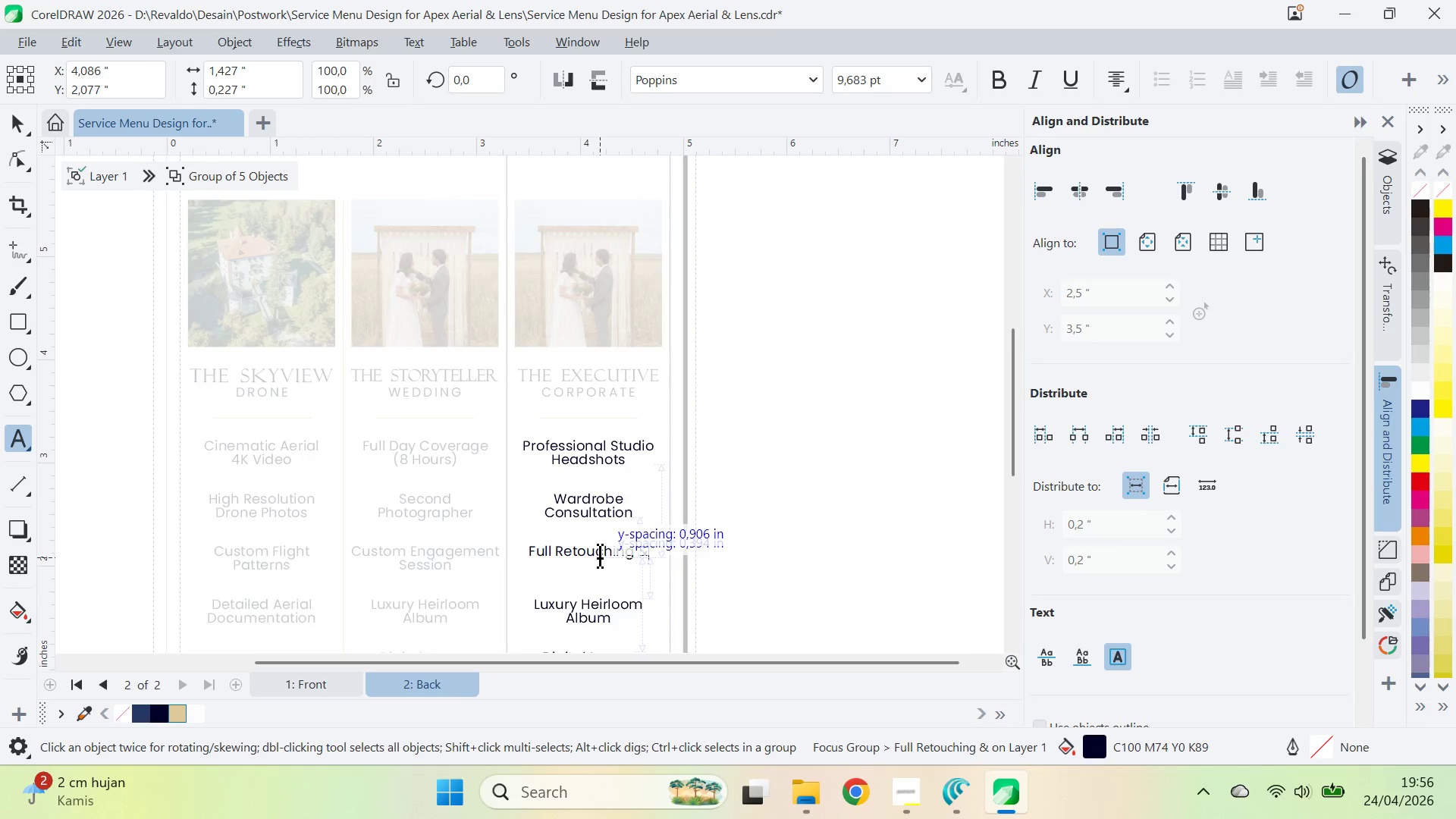 
key(Enter)
 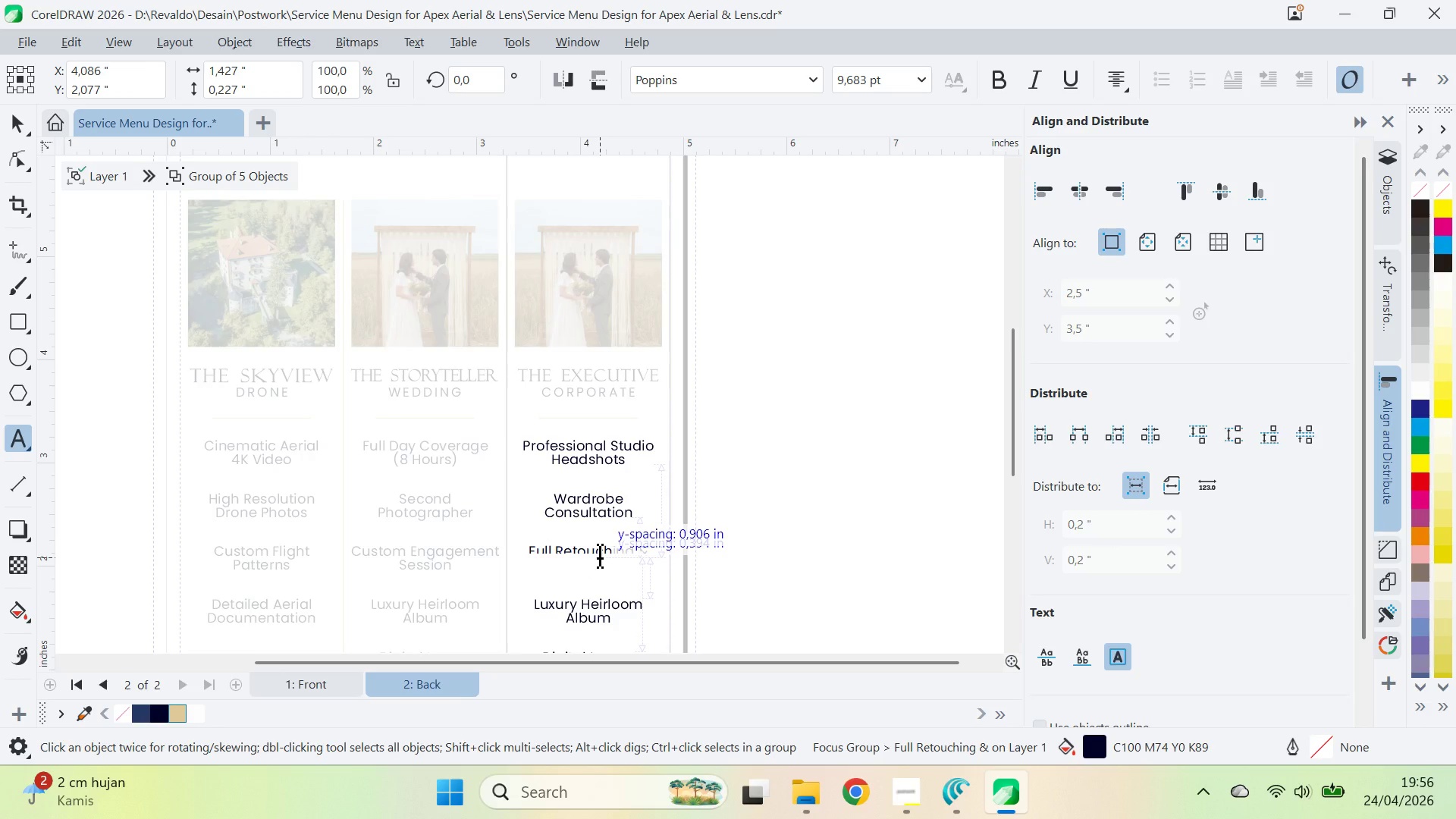 
type(Changes )
key(Backspace)
 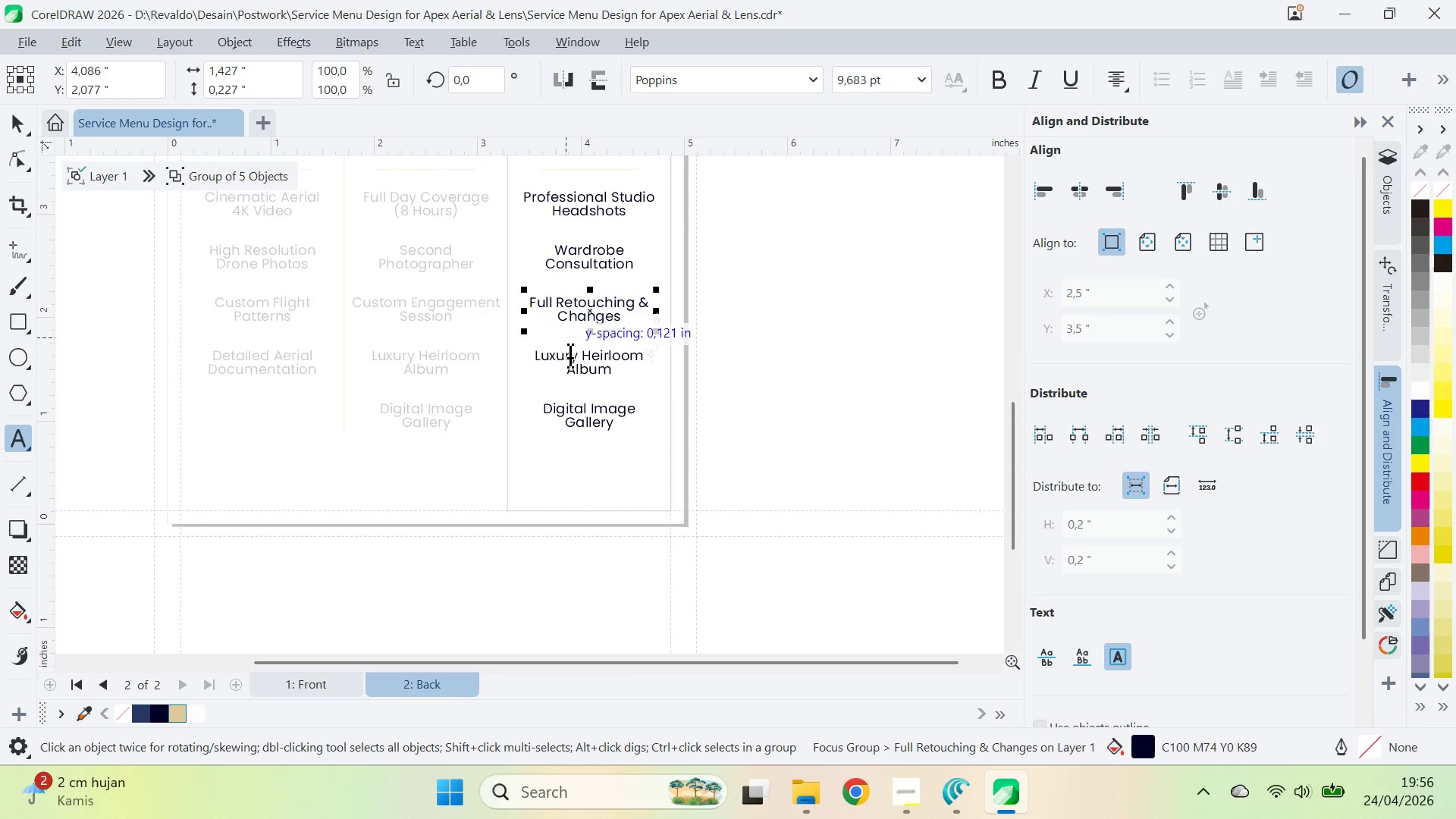 
double_click([573, 361])
 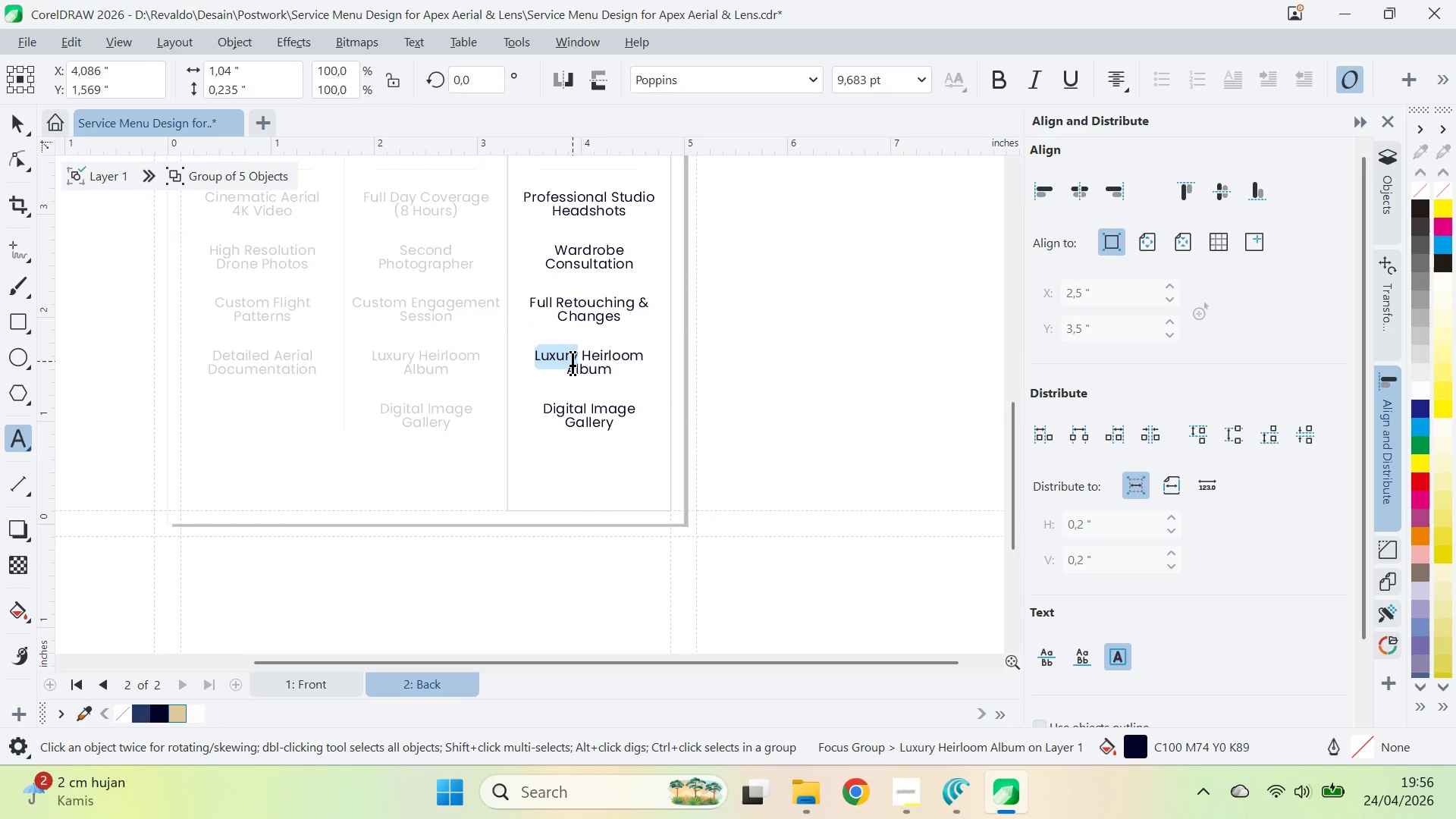 
key(Control+A)
 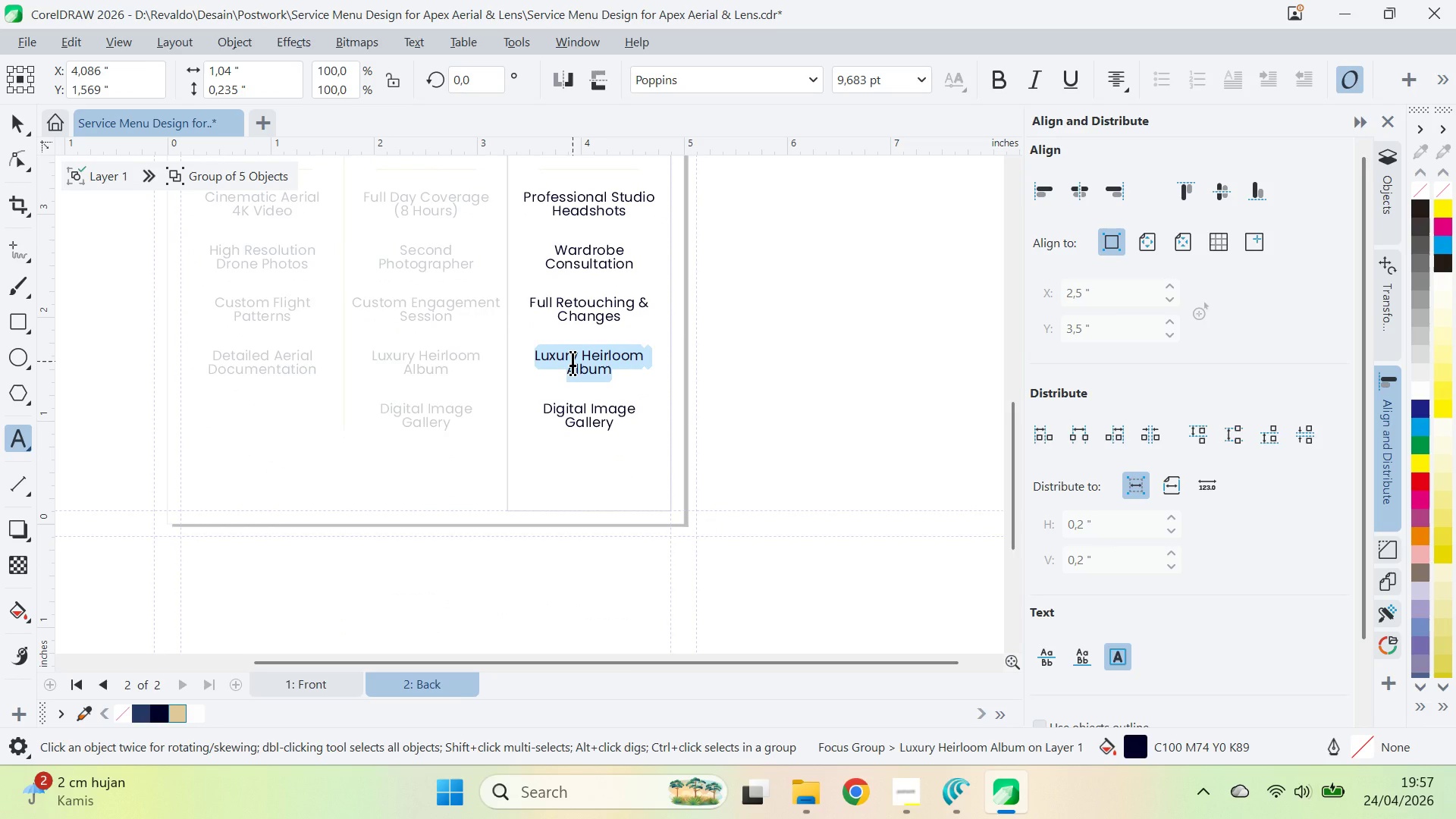 
type(Multiple Wardrobe )
key(Backspace)
 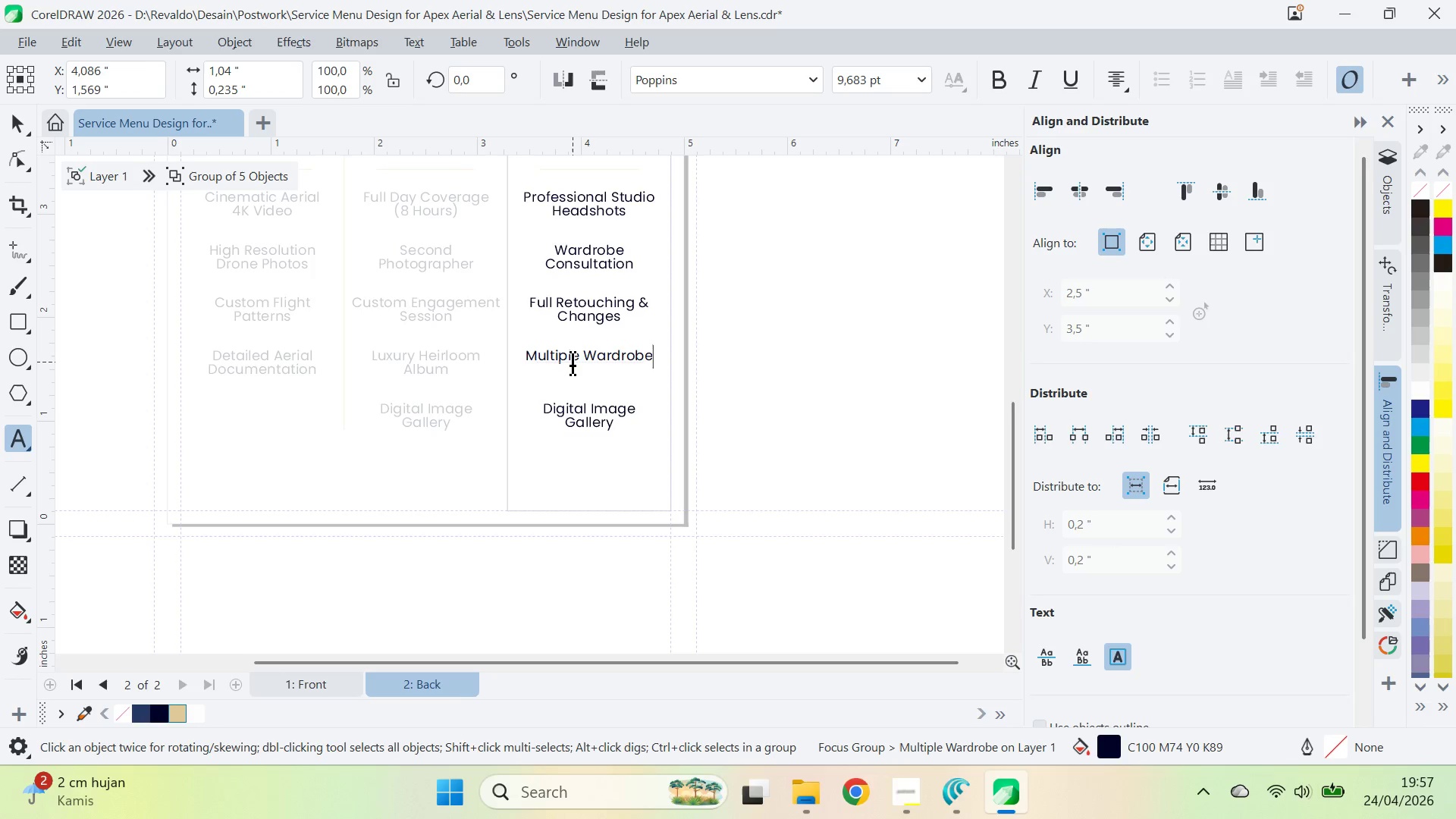 
key(Enter)
 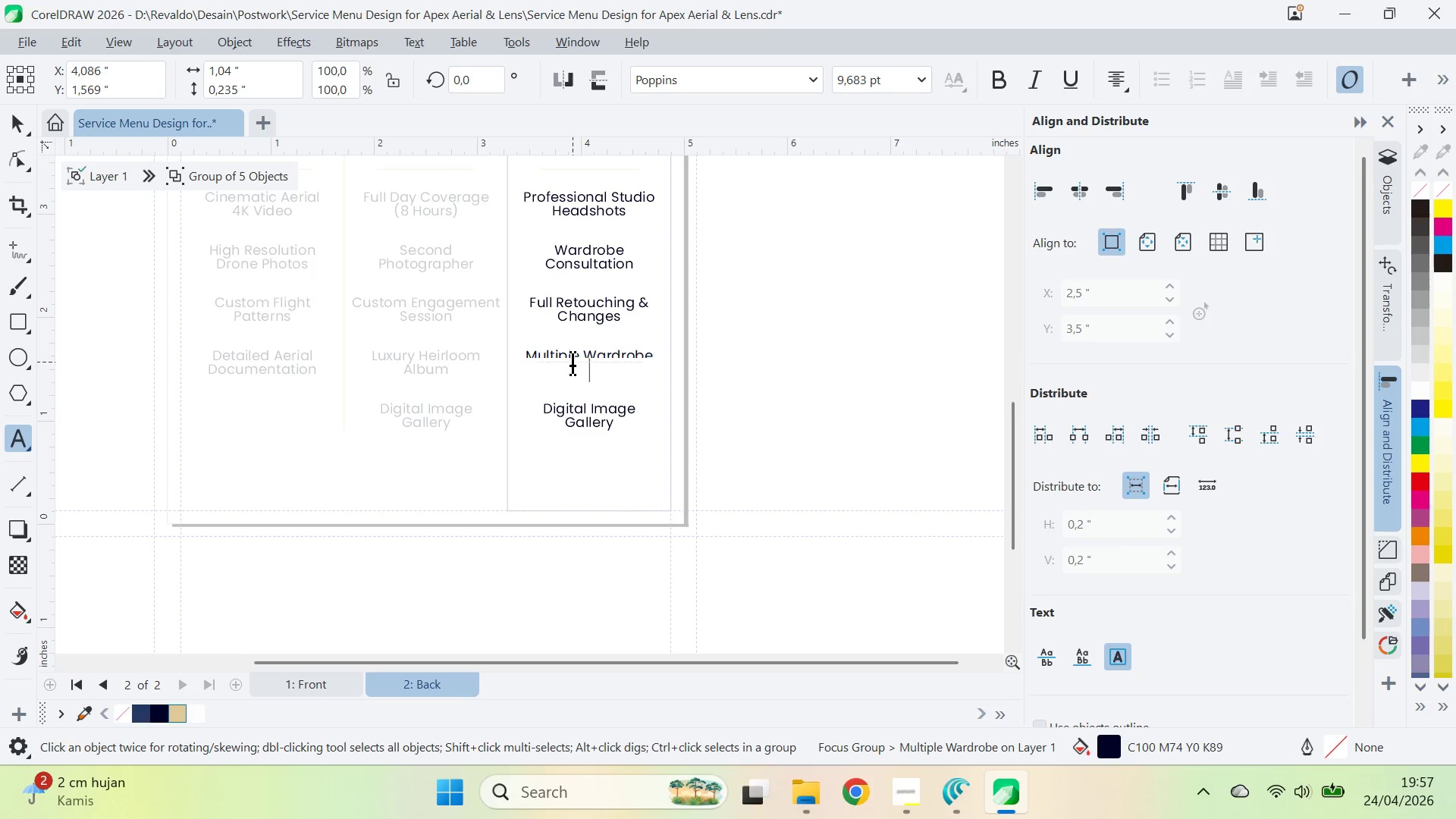 
type(Changes )
key(Backspace)
 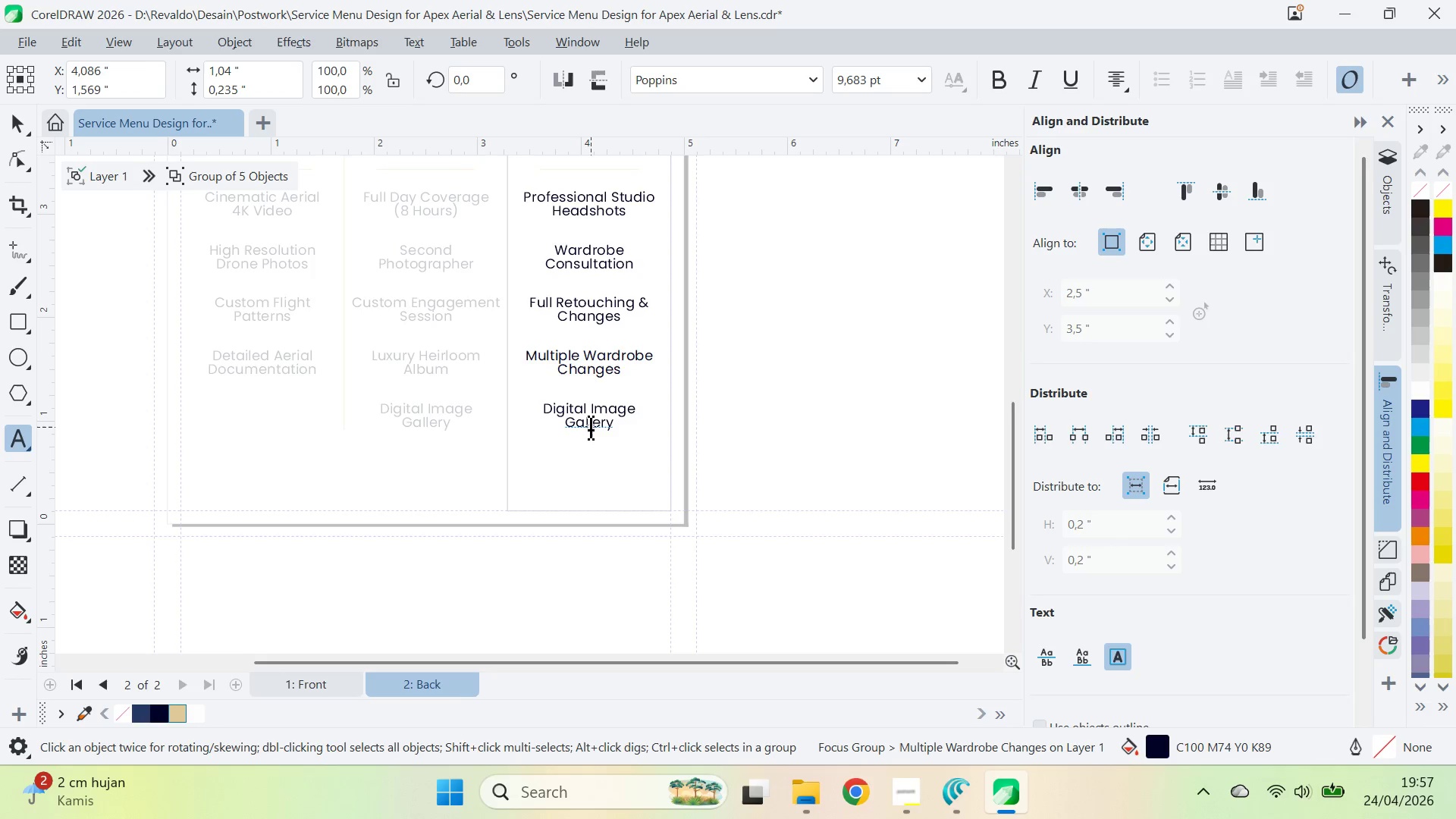 
left_click([592, 425])
 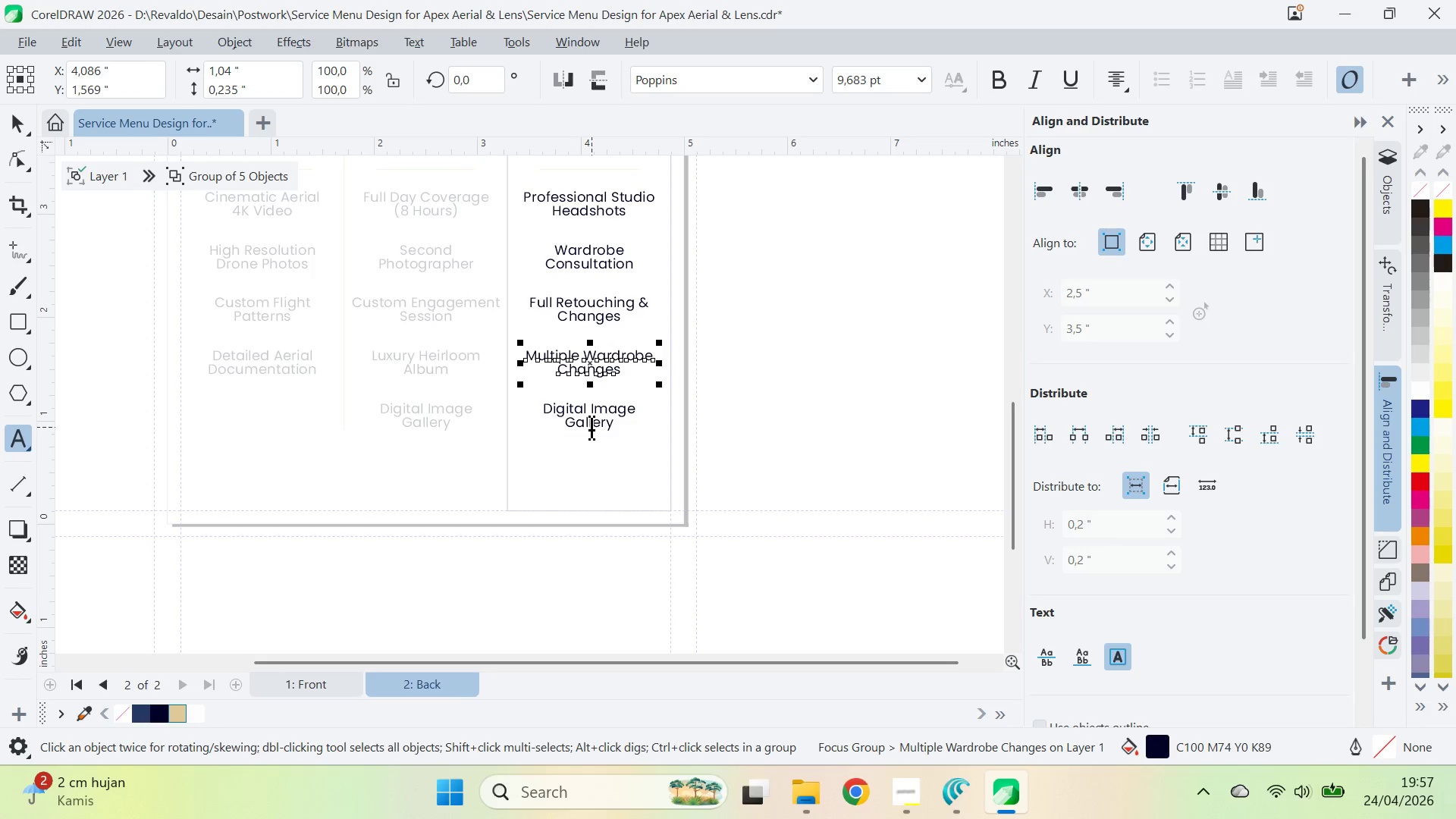 
double_click([592, 425])
 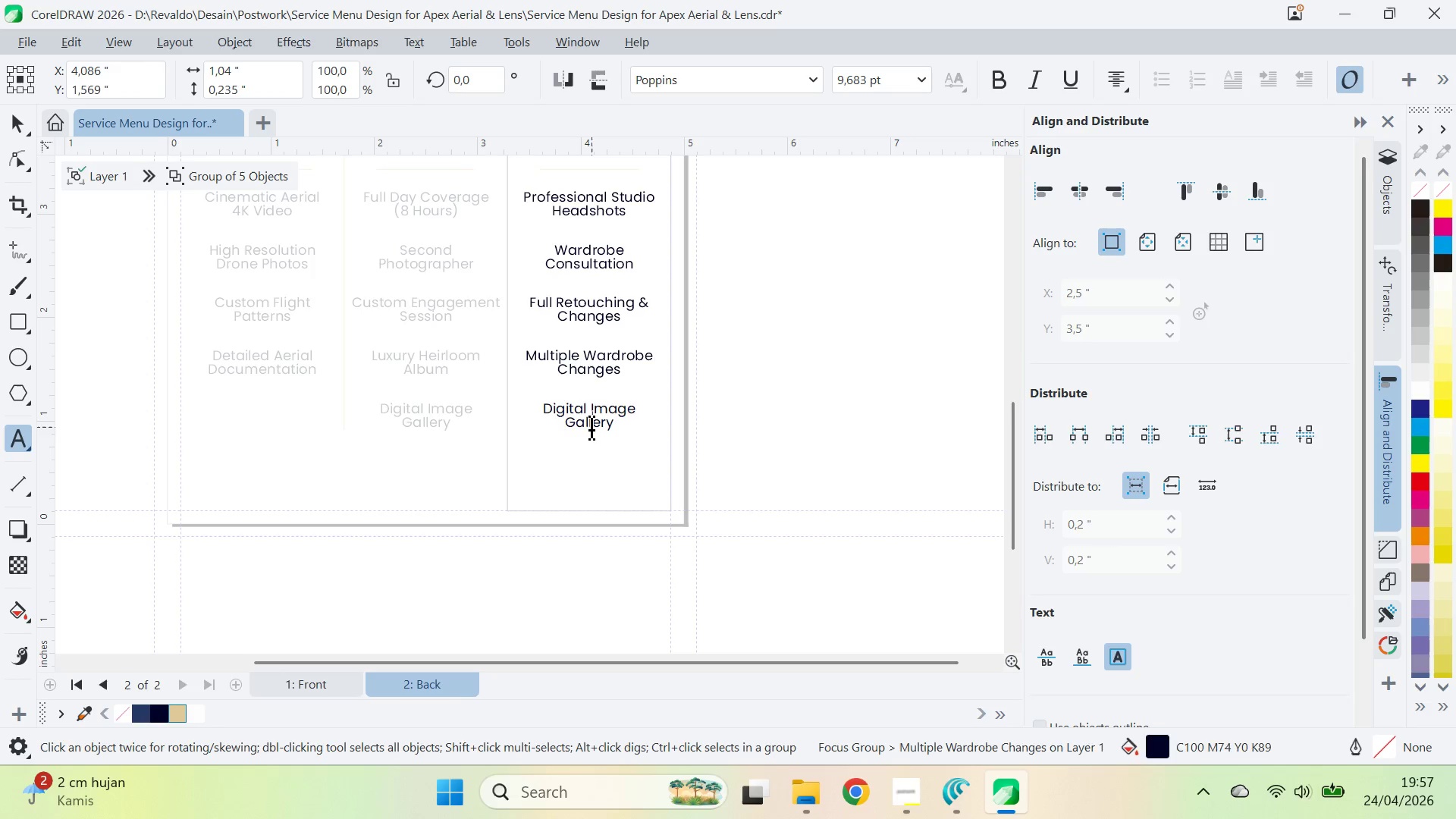 
key(Control+A)
 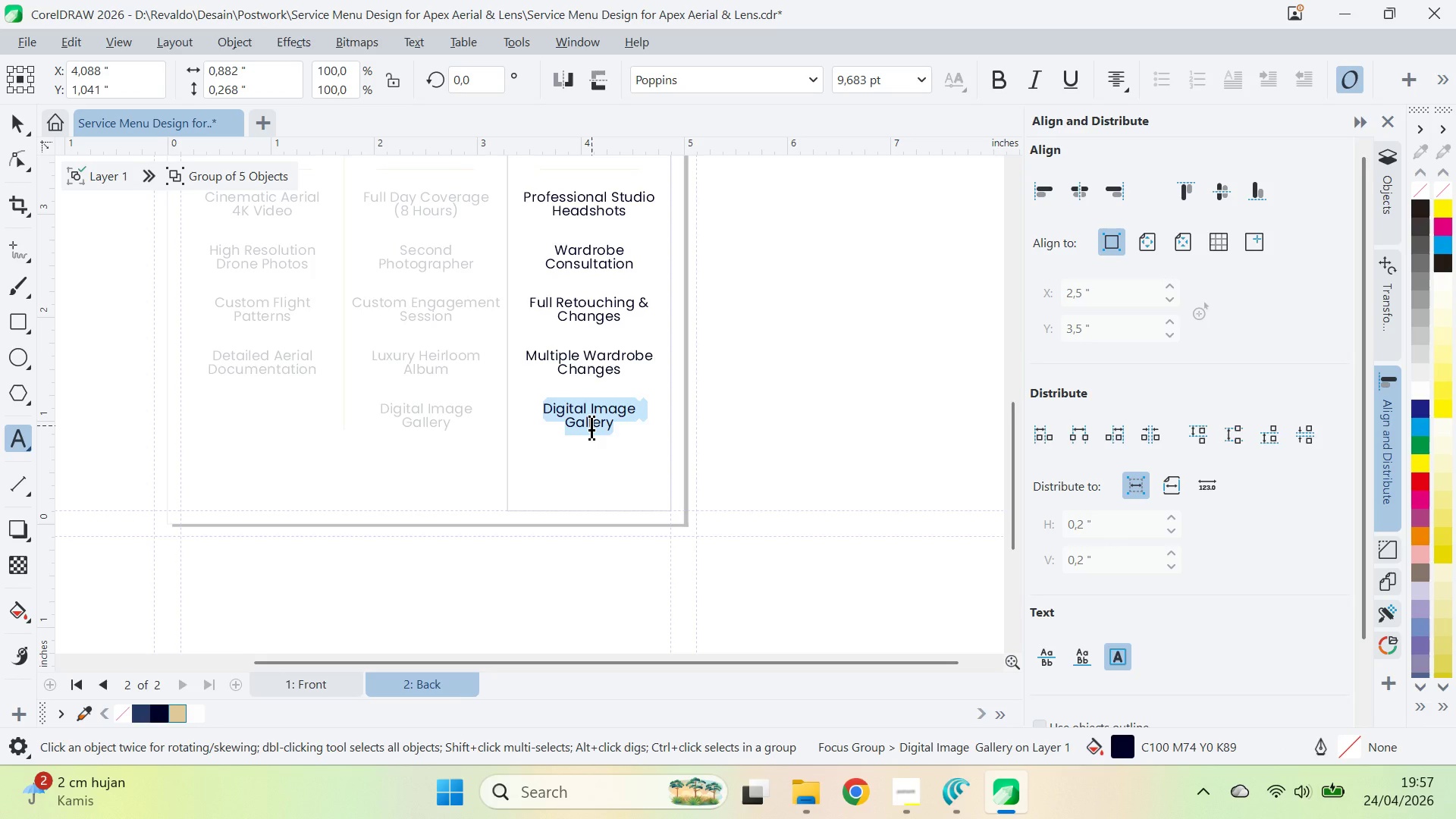 
type(Commersi)
key(Backspace)
key(Backspace)
type(cial Usage)
 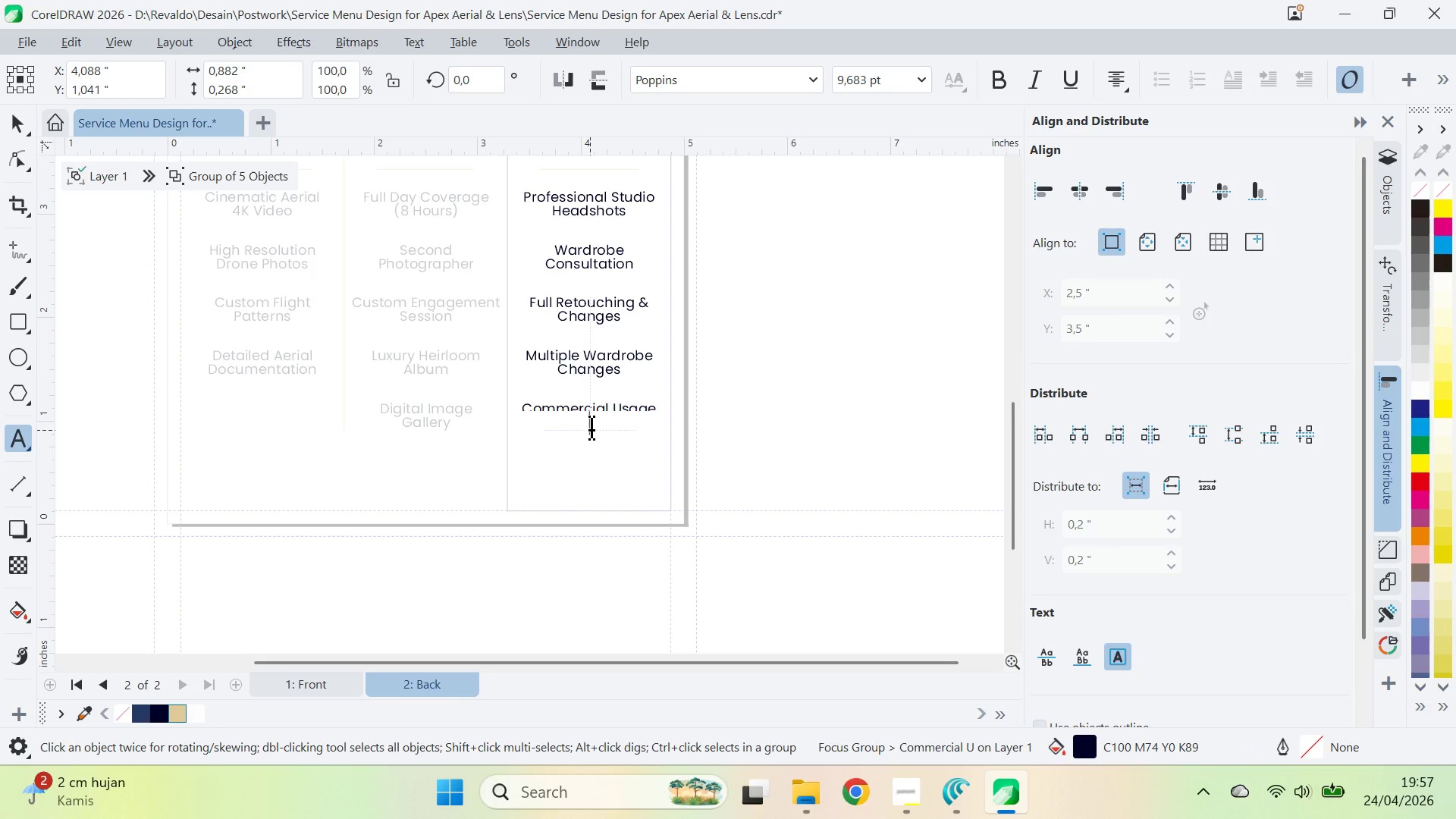 
 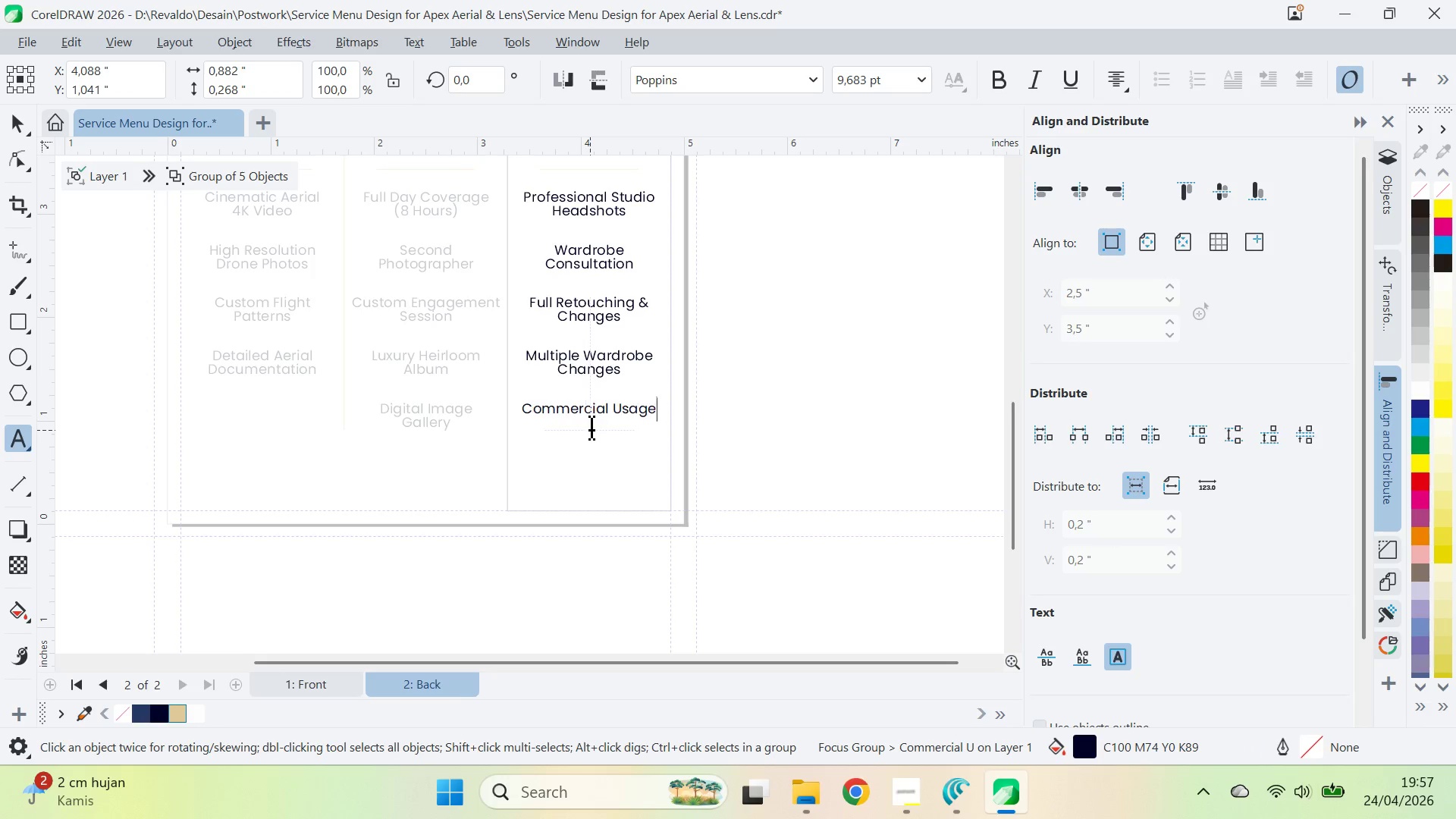 
key(Enter)
 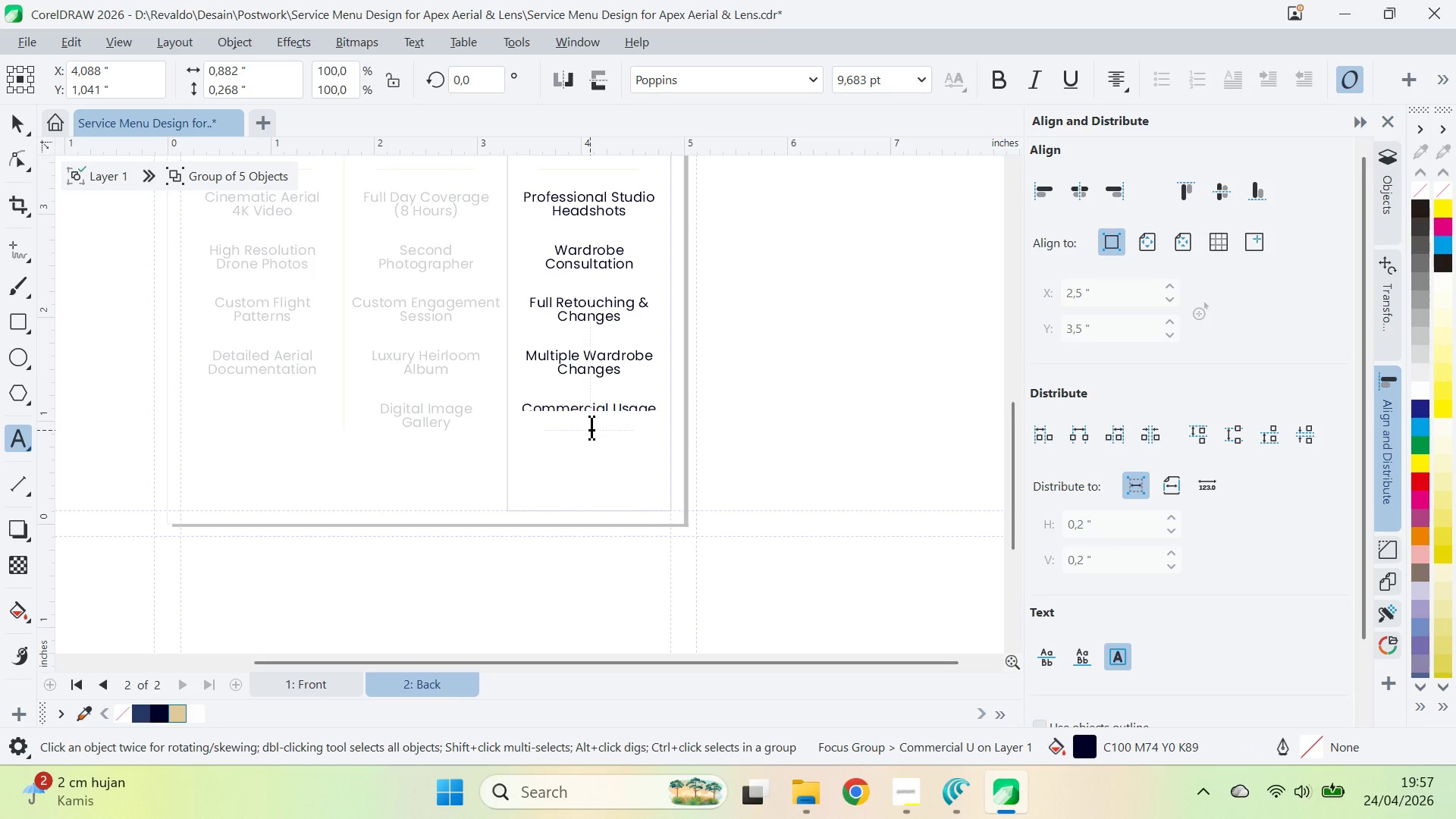 
type(Rights)
 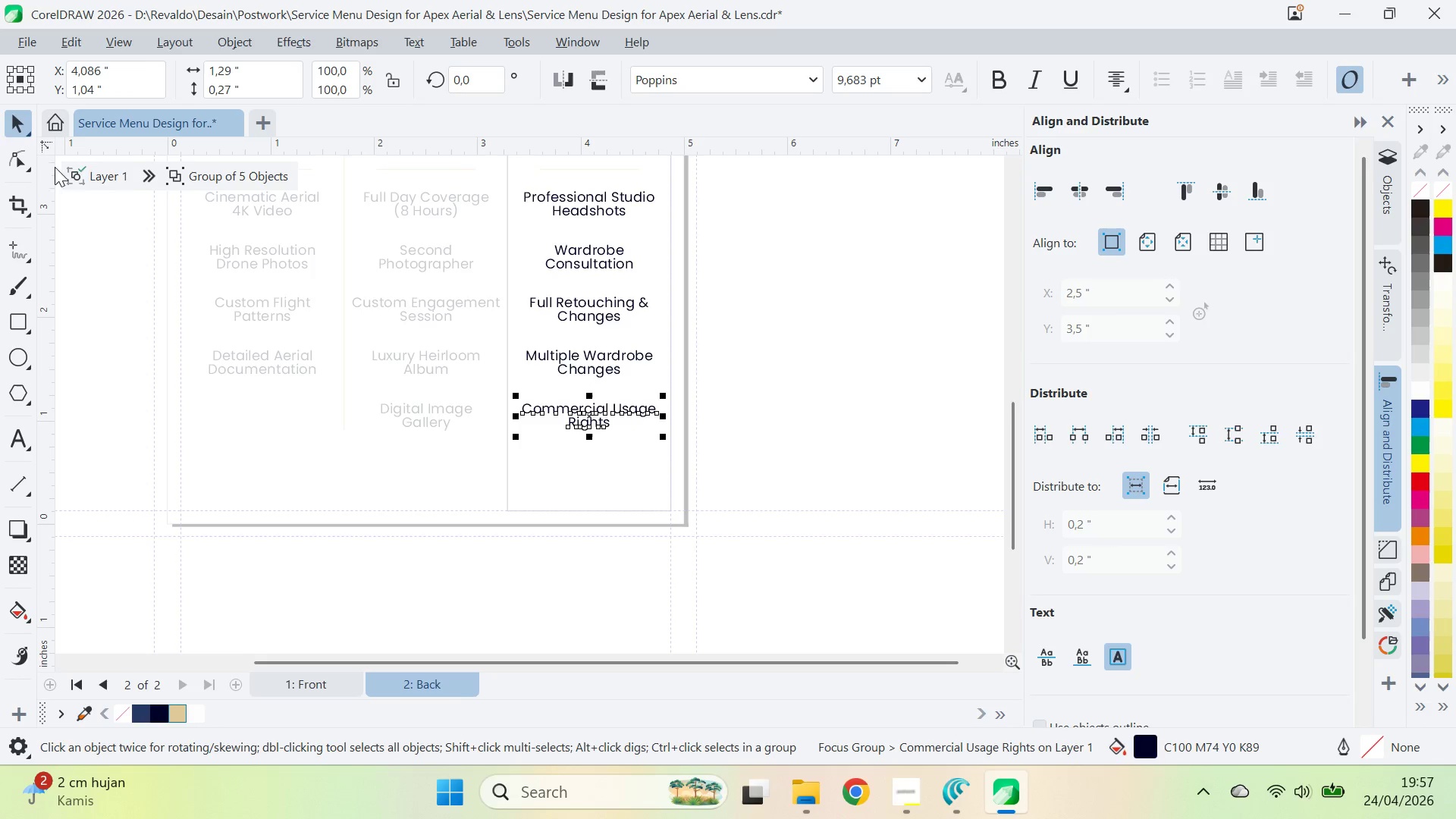 
left_click([859, 407])
 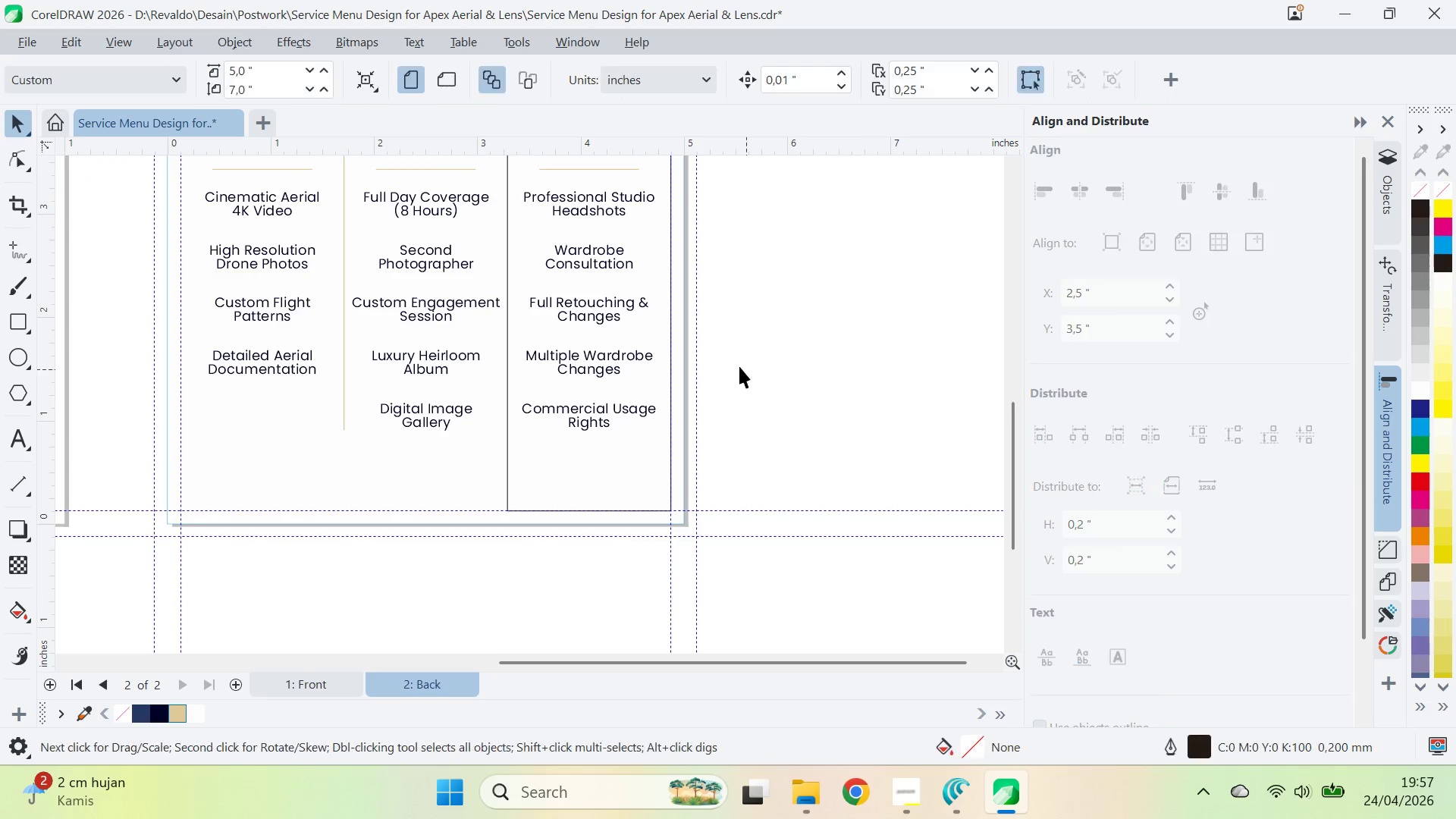 
type(qv)
 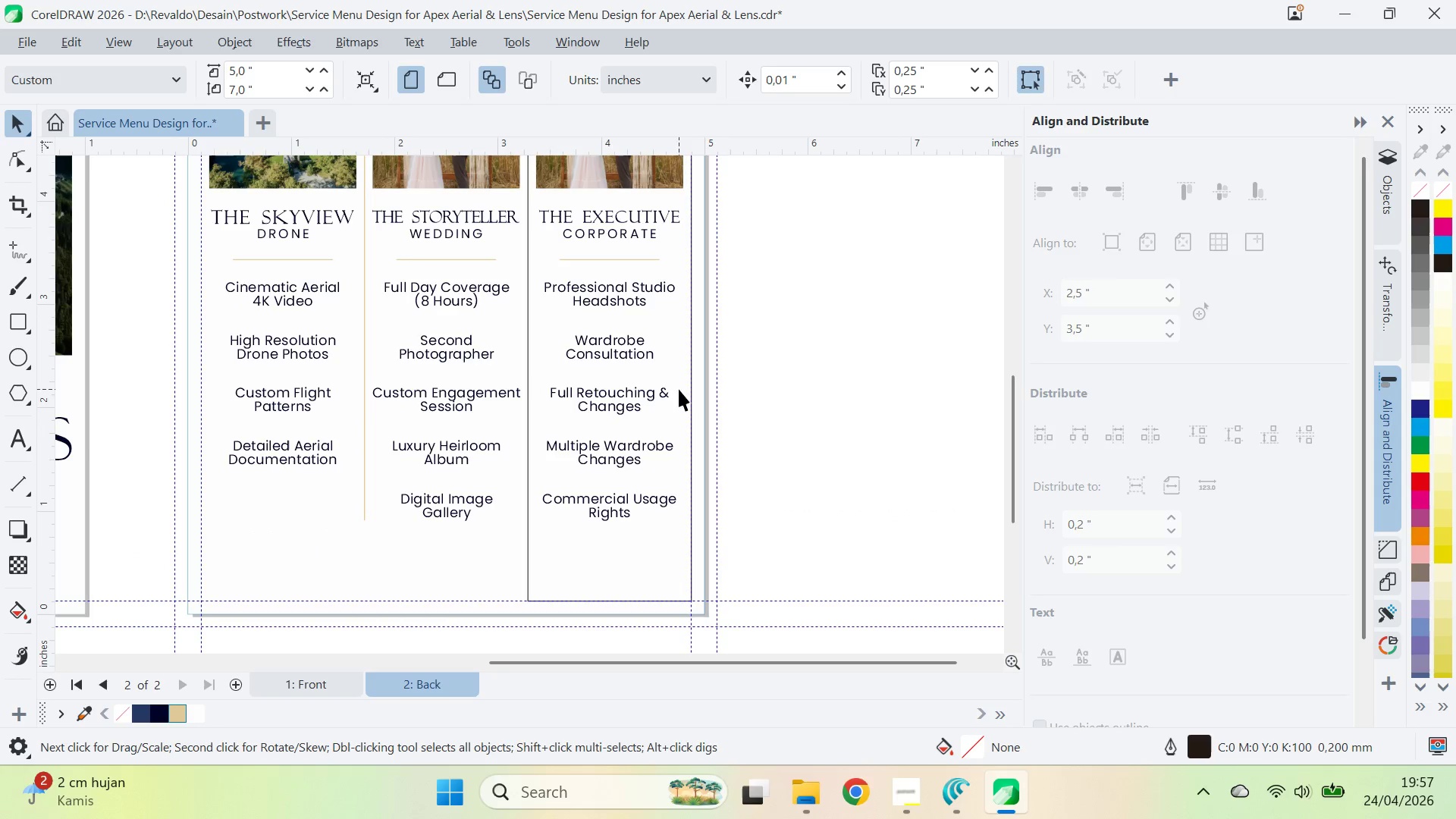 
left_click_drag(start_coordinate=[736, 330], to_coordinate=[757, 420])
 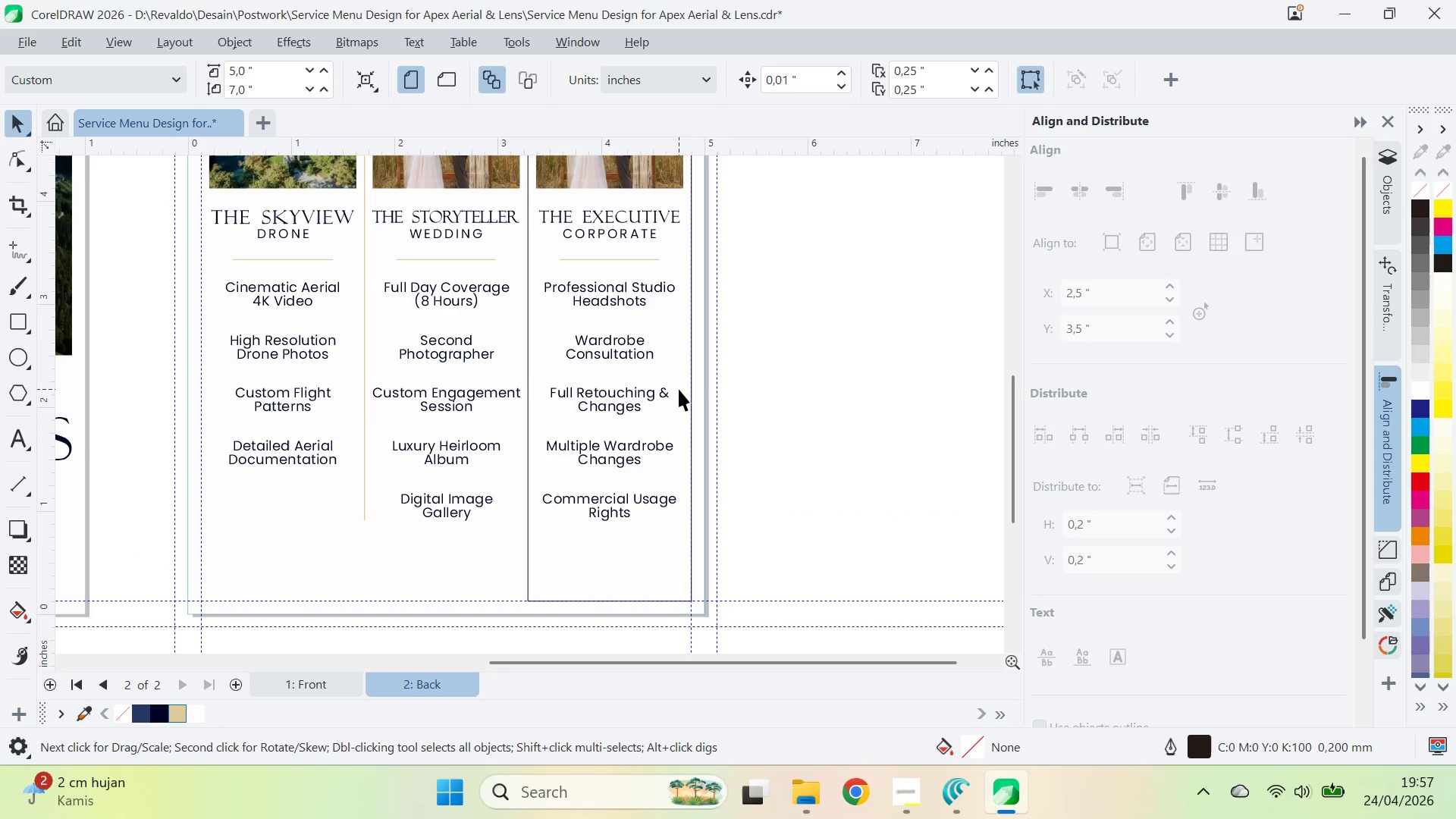 
left_click([686, 394])
 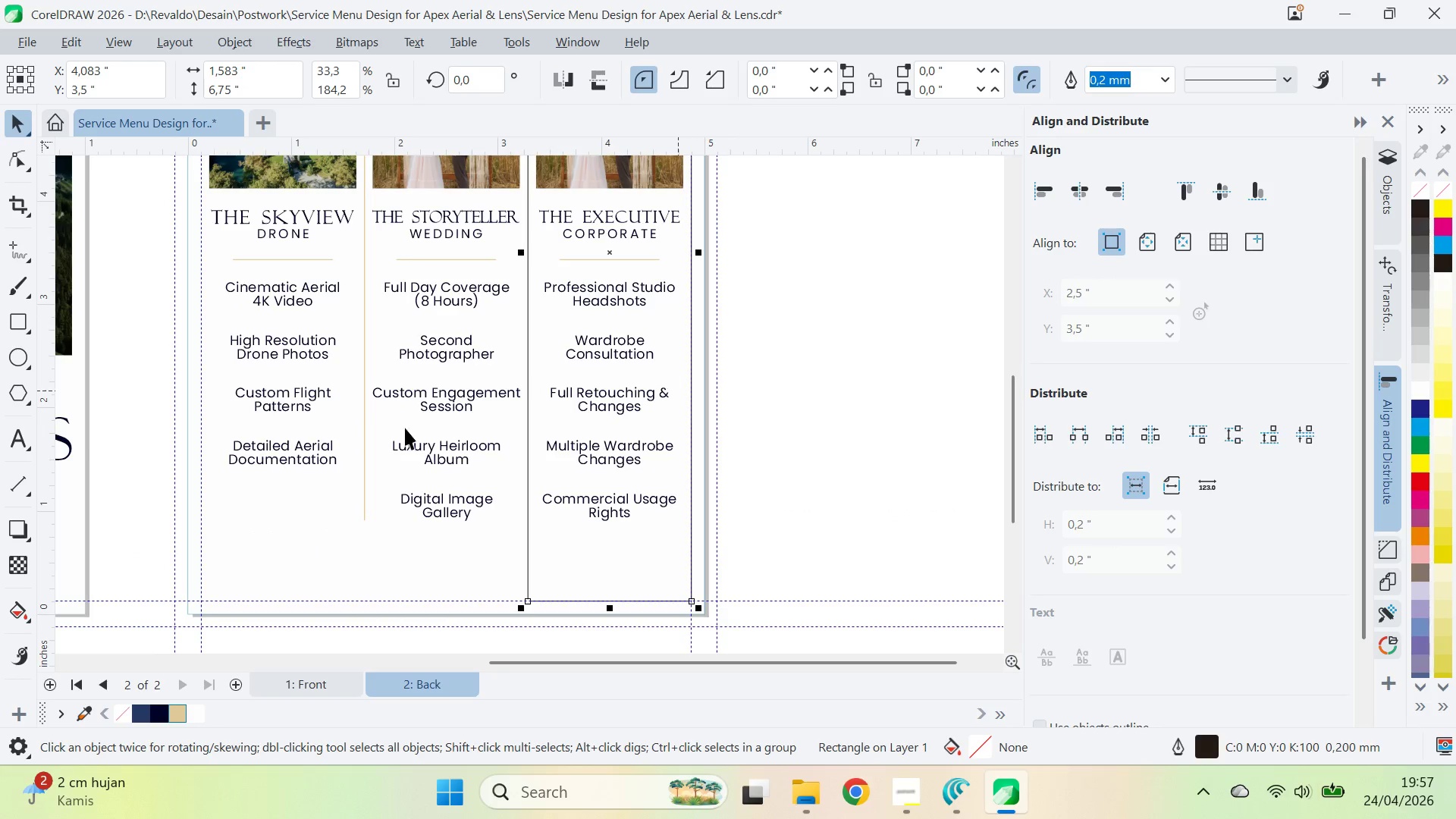 
left_click([363, 426])
 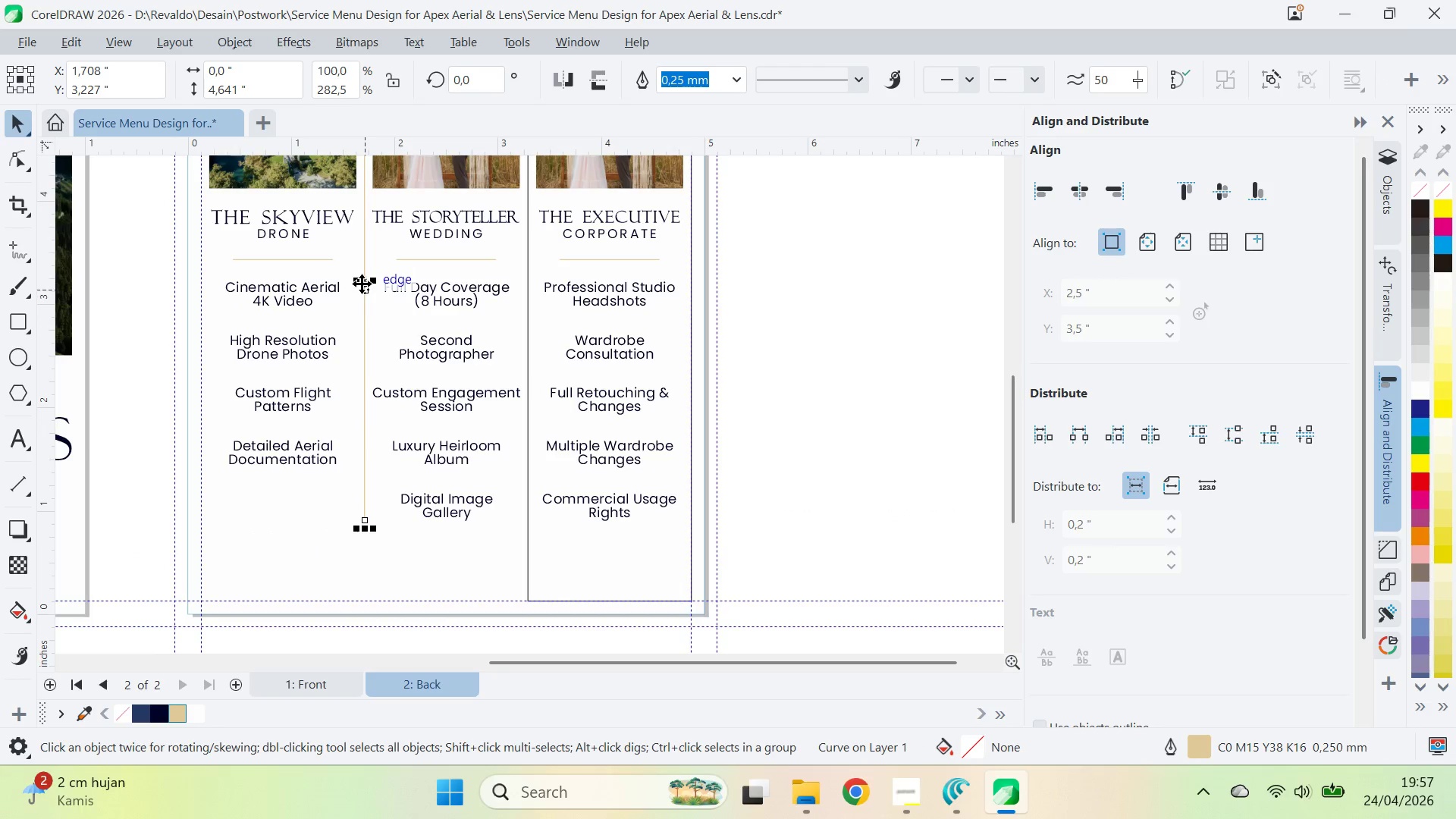 
left_click_drag(start_coordinate=[364, 280], to_coordinate=[532, 275])
 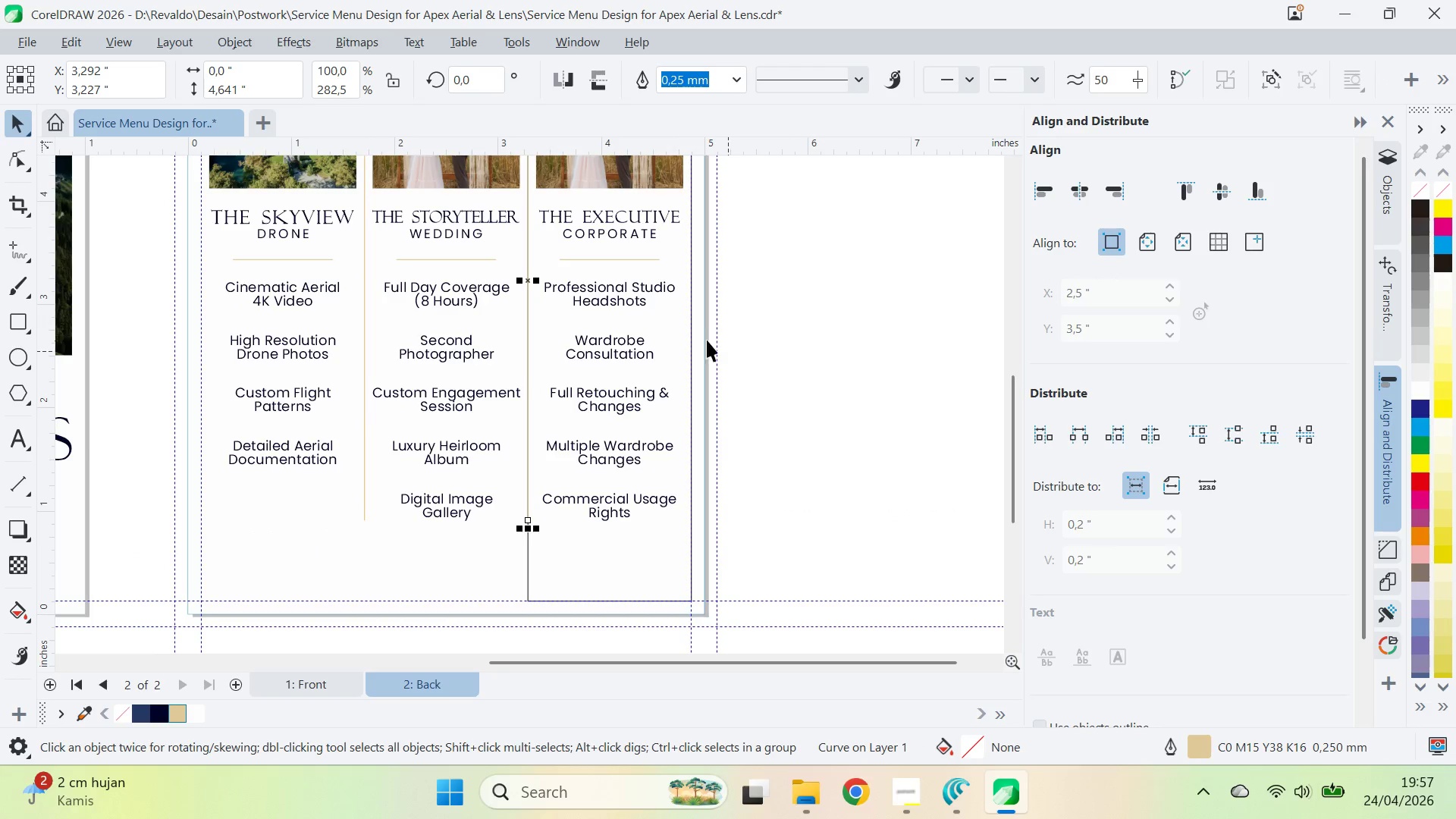 
hold_key(key=ShiftLeft, duration=0.94)
left_click([532, 275])
 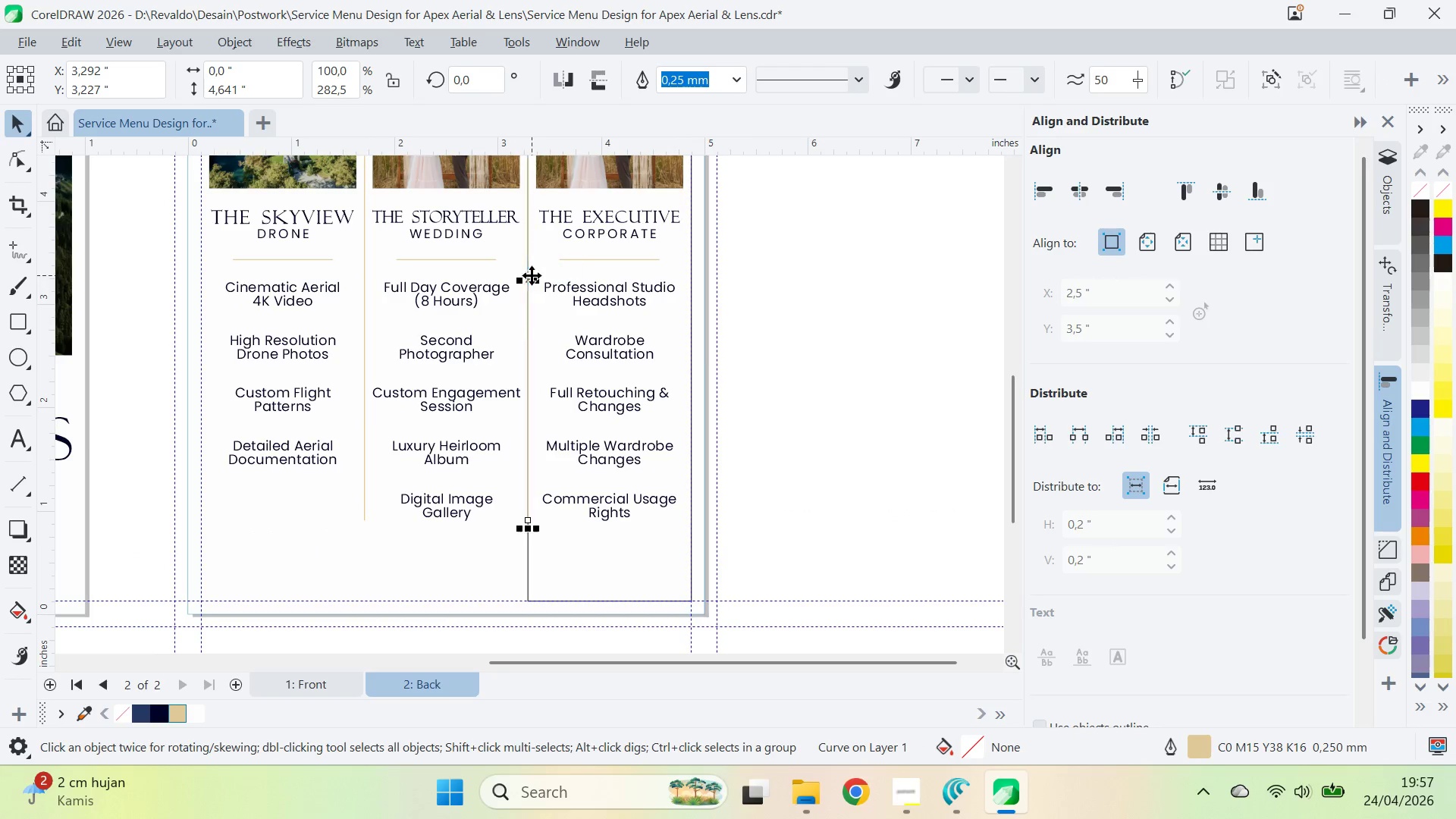 
right_click([532, 275])
 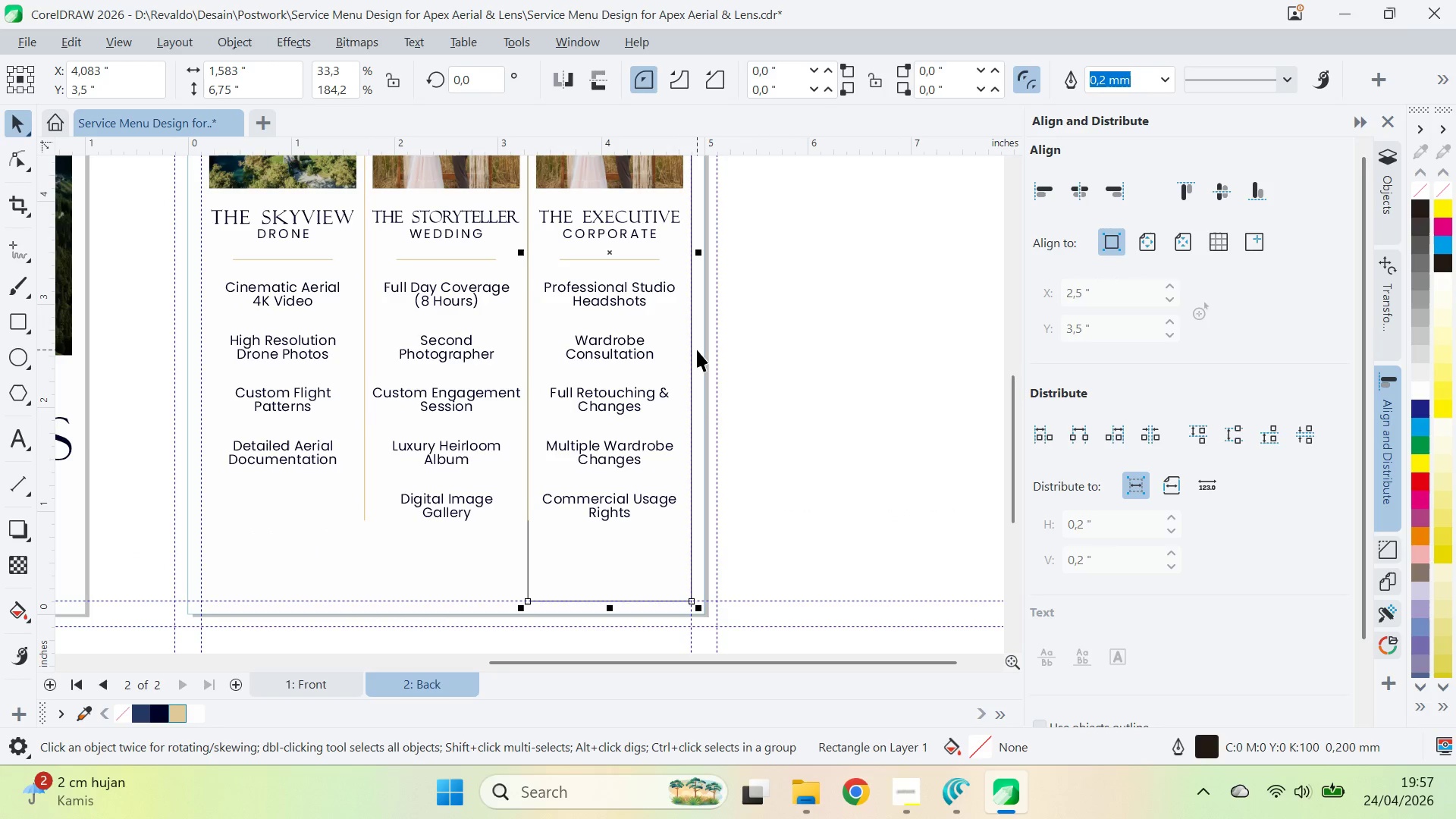 
key(Delete)
 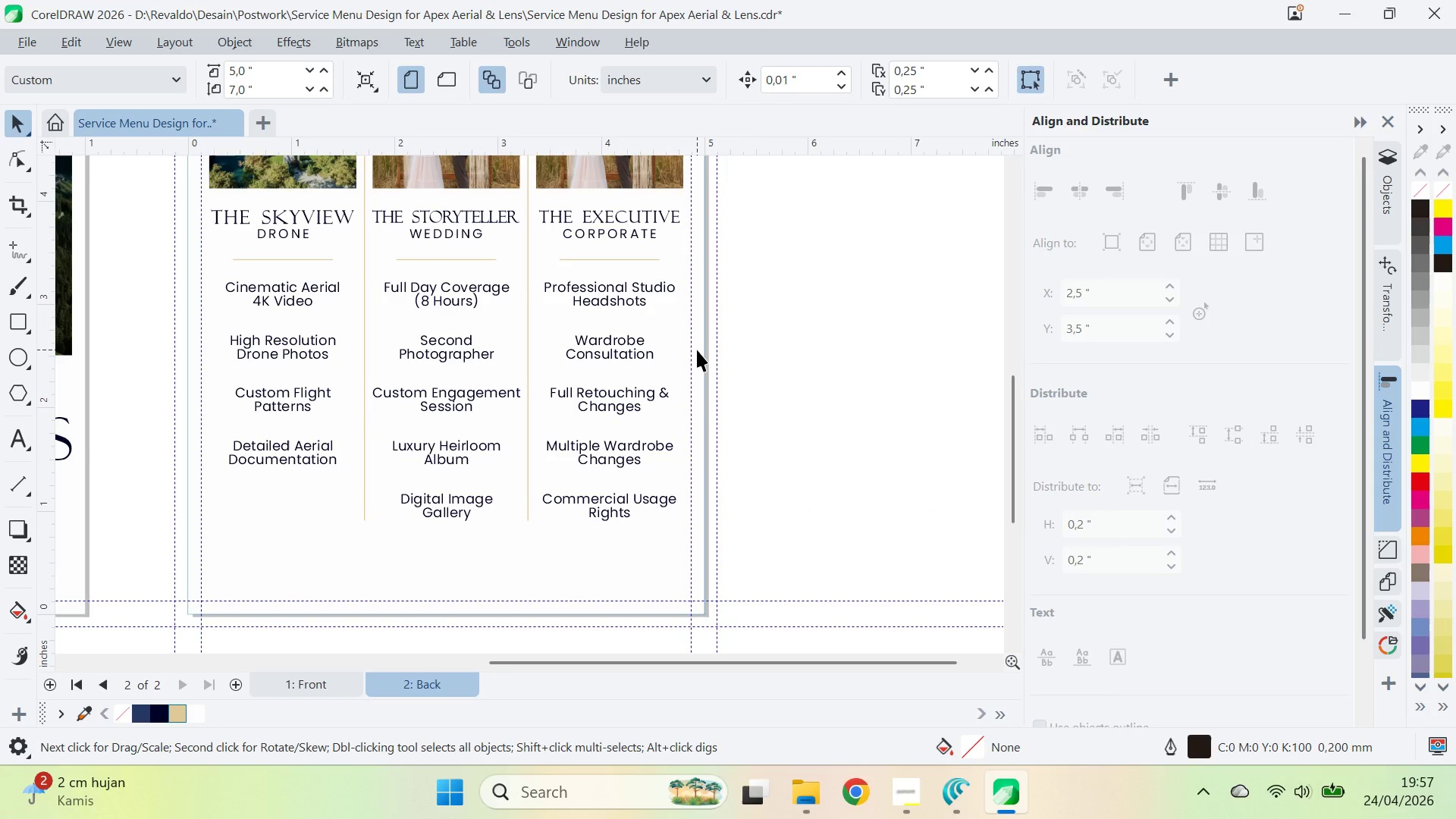 
key(Z)
 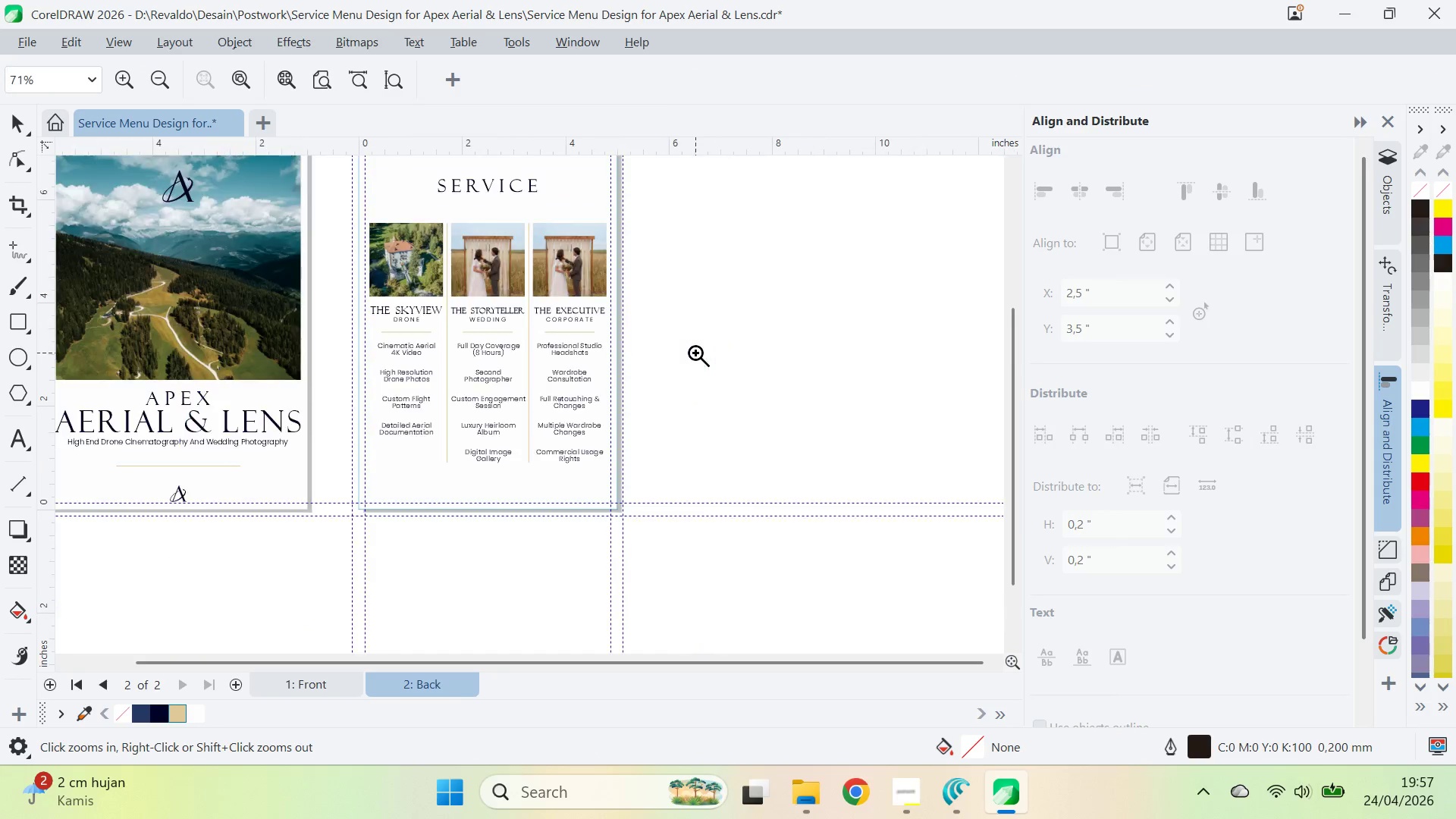 
type(qv)
 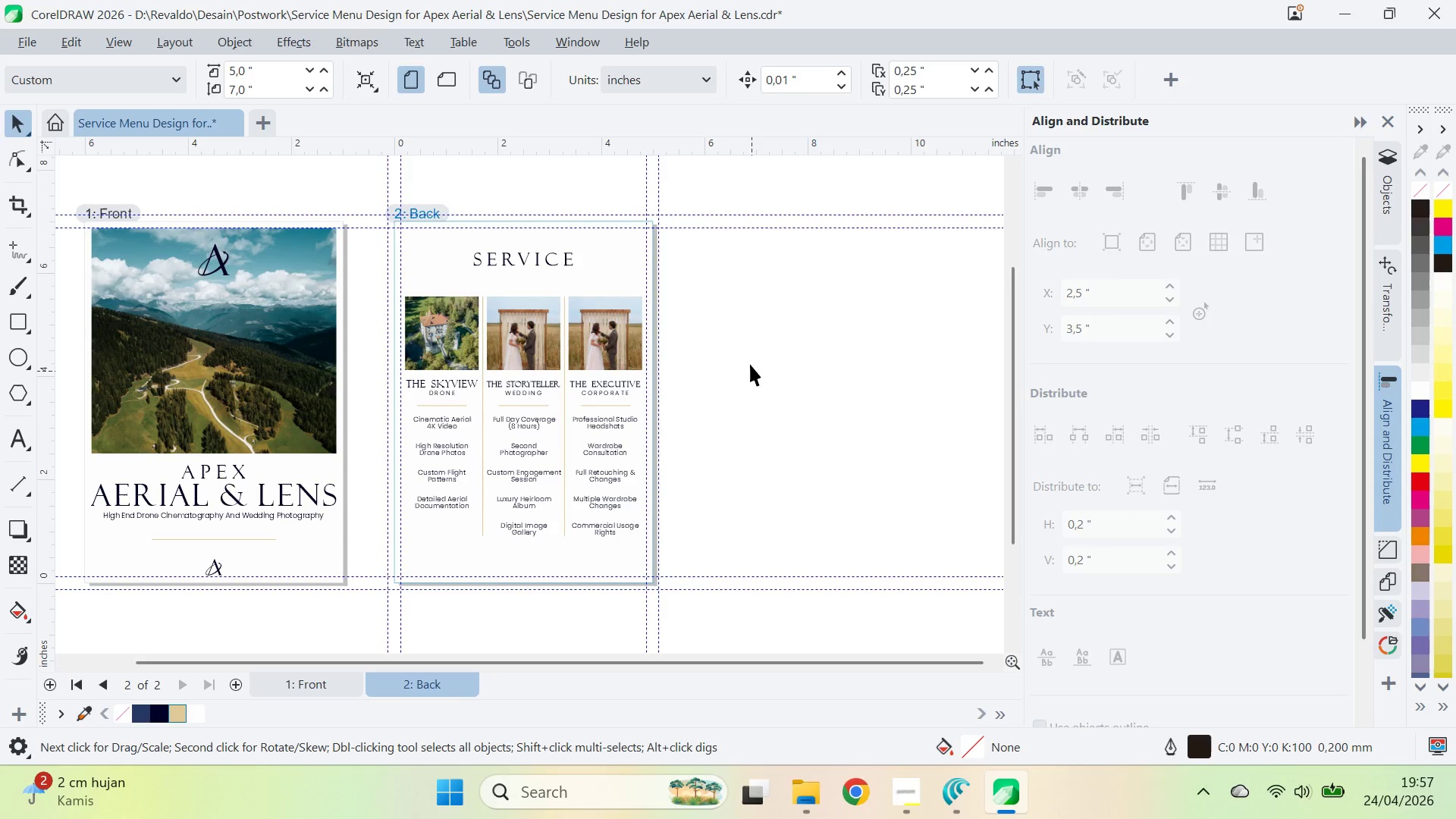 
left_click_drag(start_coordinate=[722, 348], to_coordinate=[758, 422])
 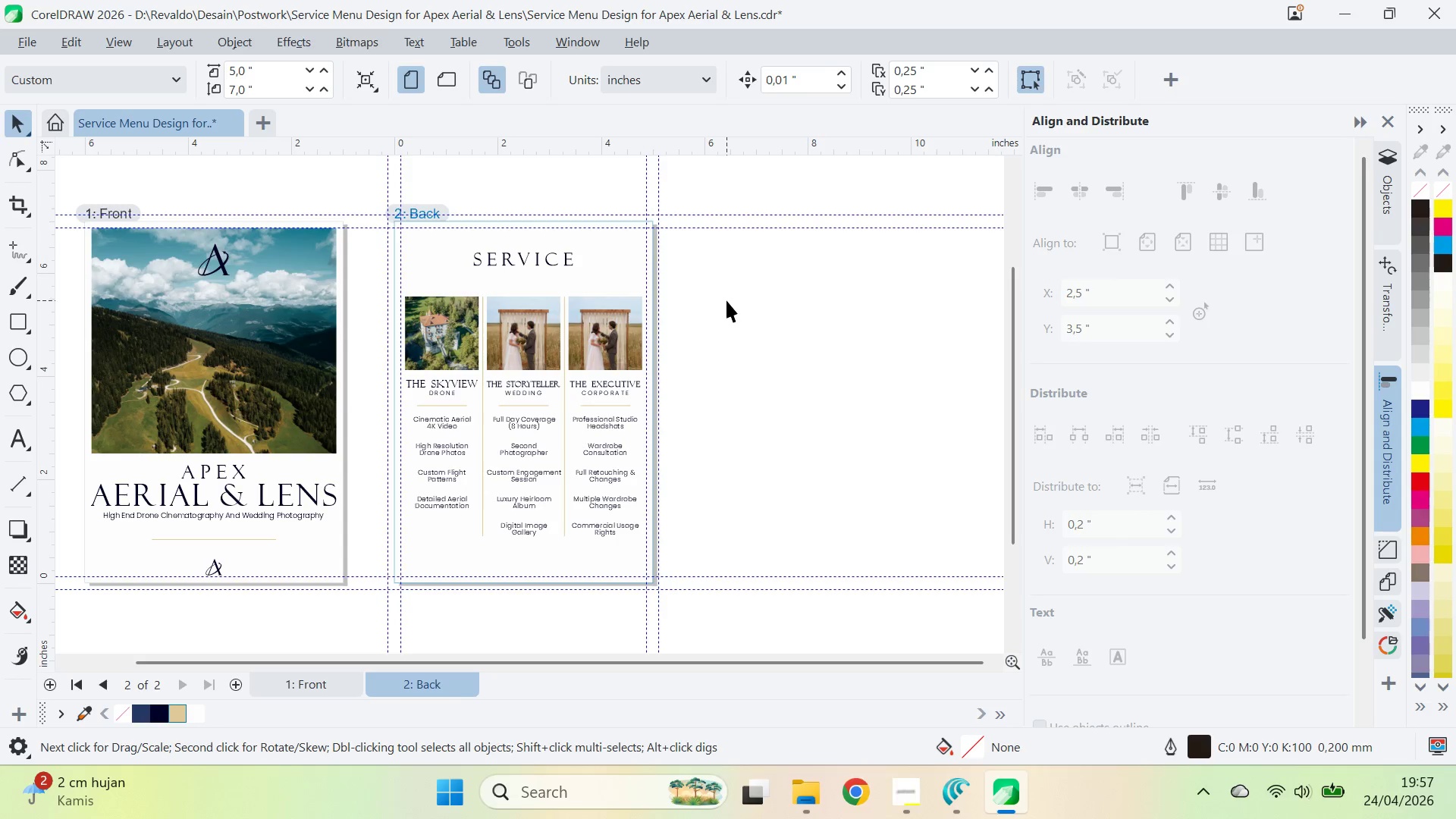 
left_click_drag(start_coordinate=[725, 284], to_coordinate=[366, 551])
 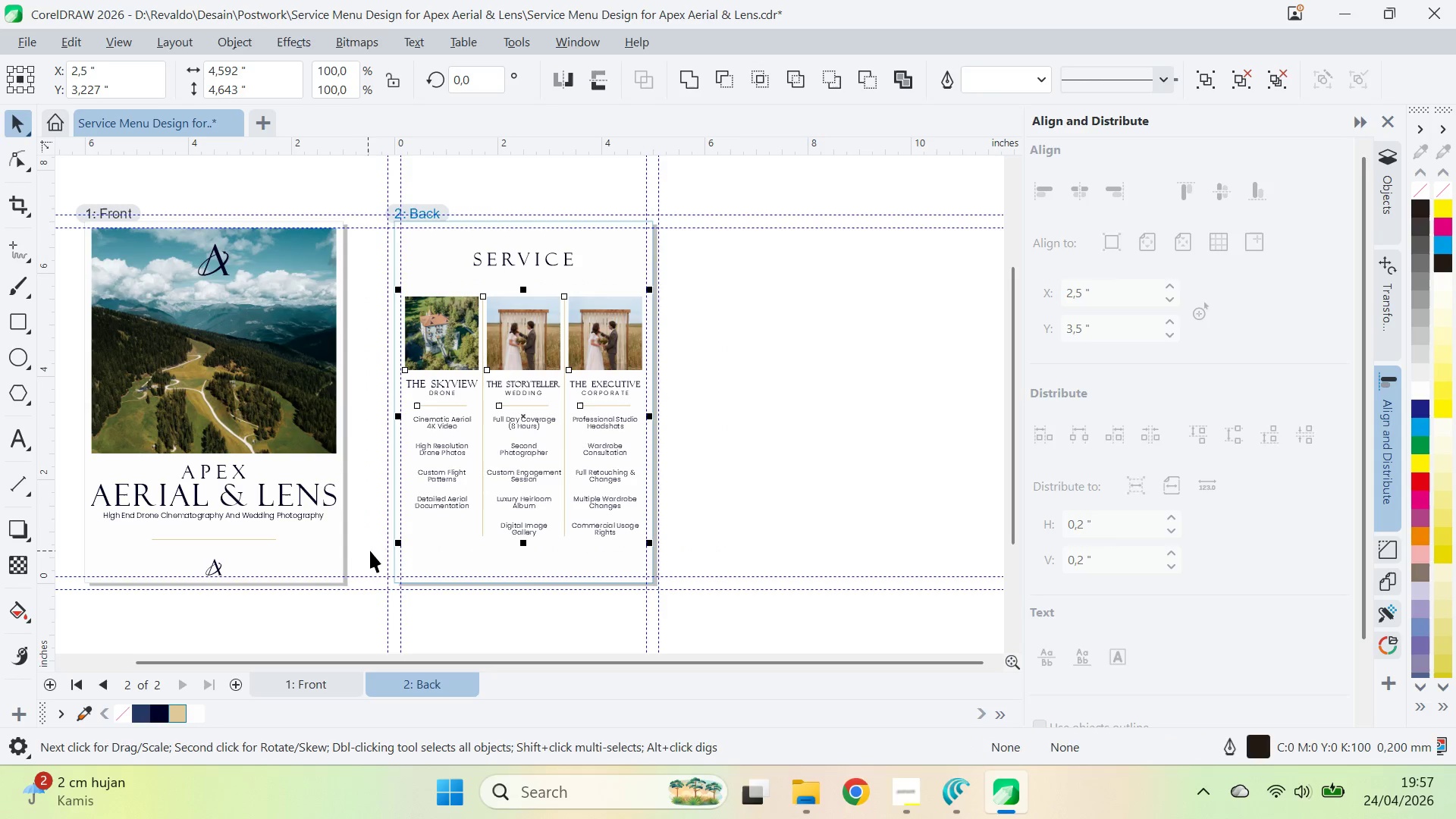 
key(Control+G)
 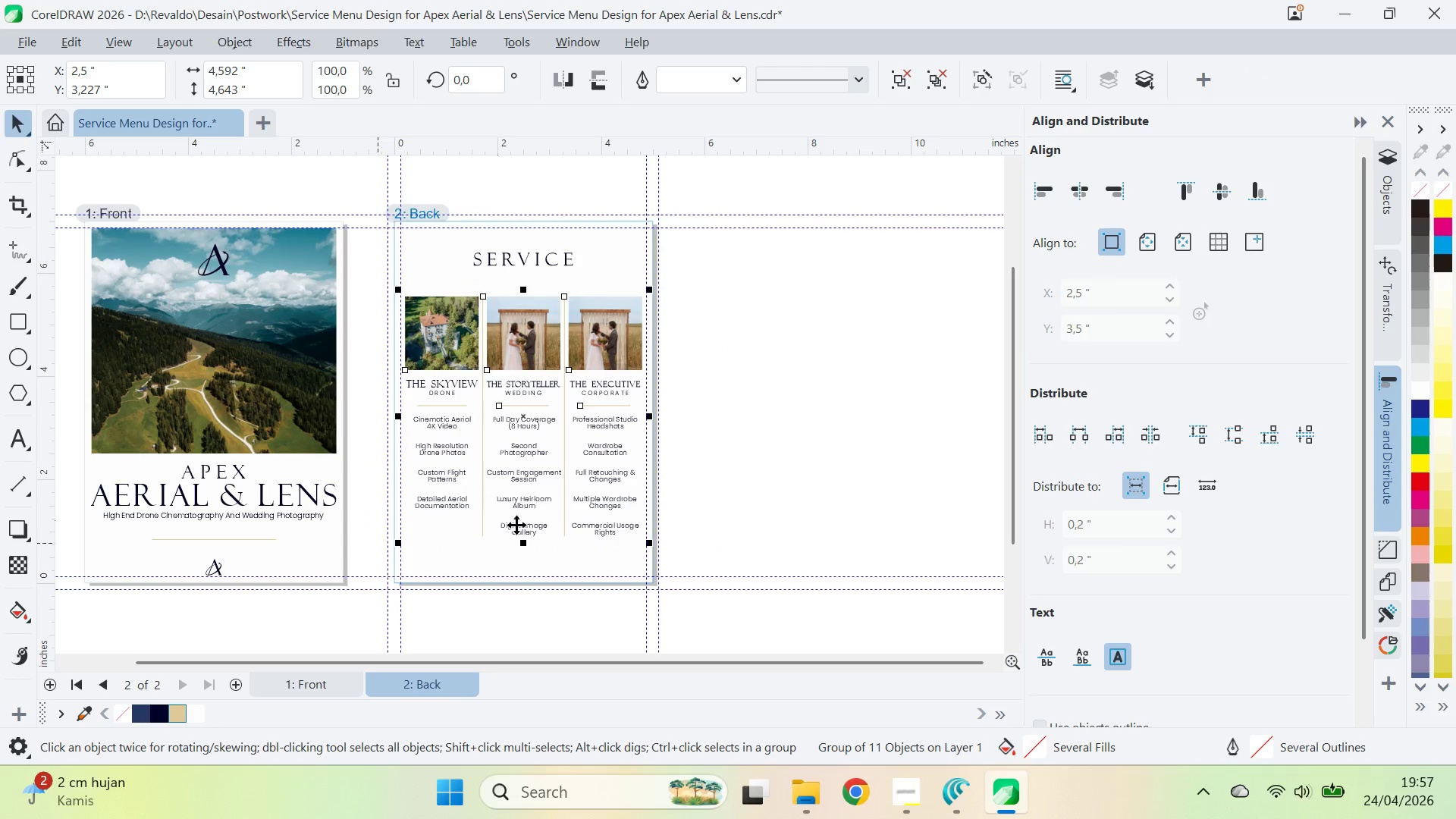 
hold_key(key=ShiftLeft, duration=0.31)
left_click([570, 562])
 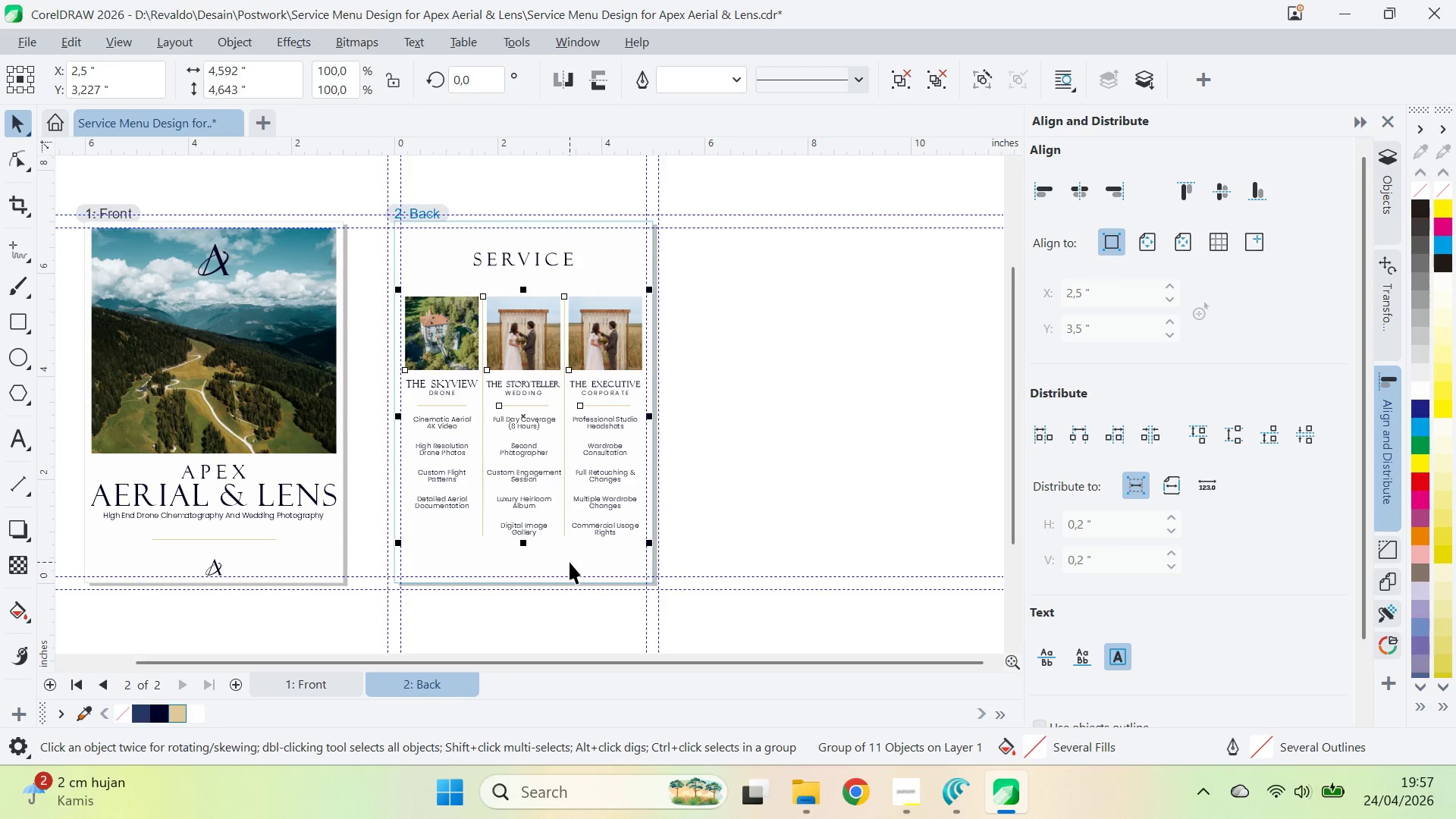 
type(ecec)
 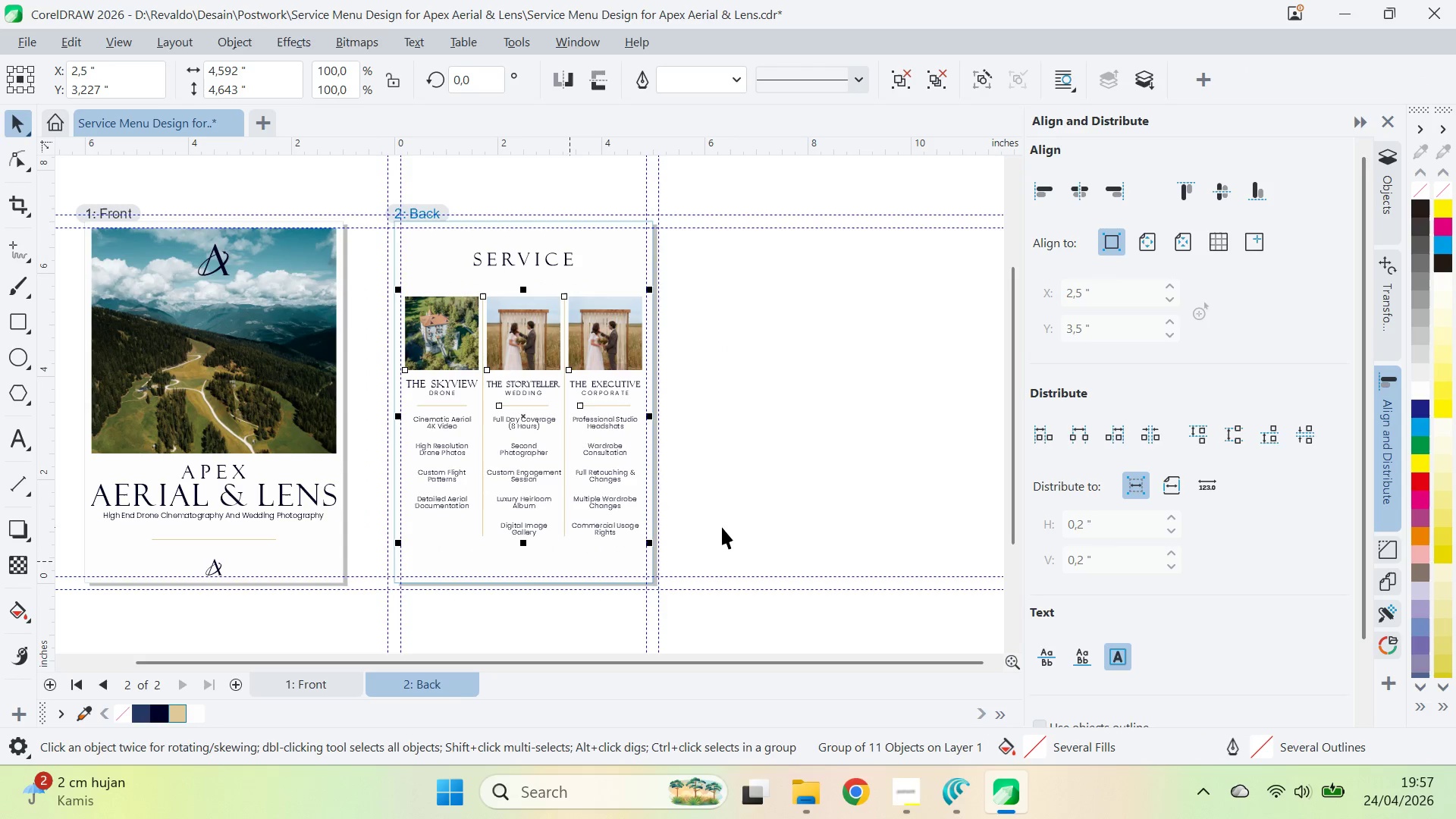 
type(ecqvqv)
 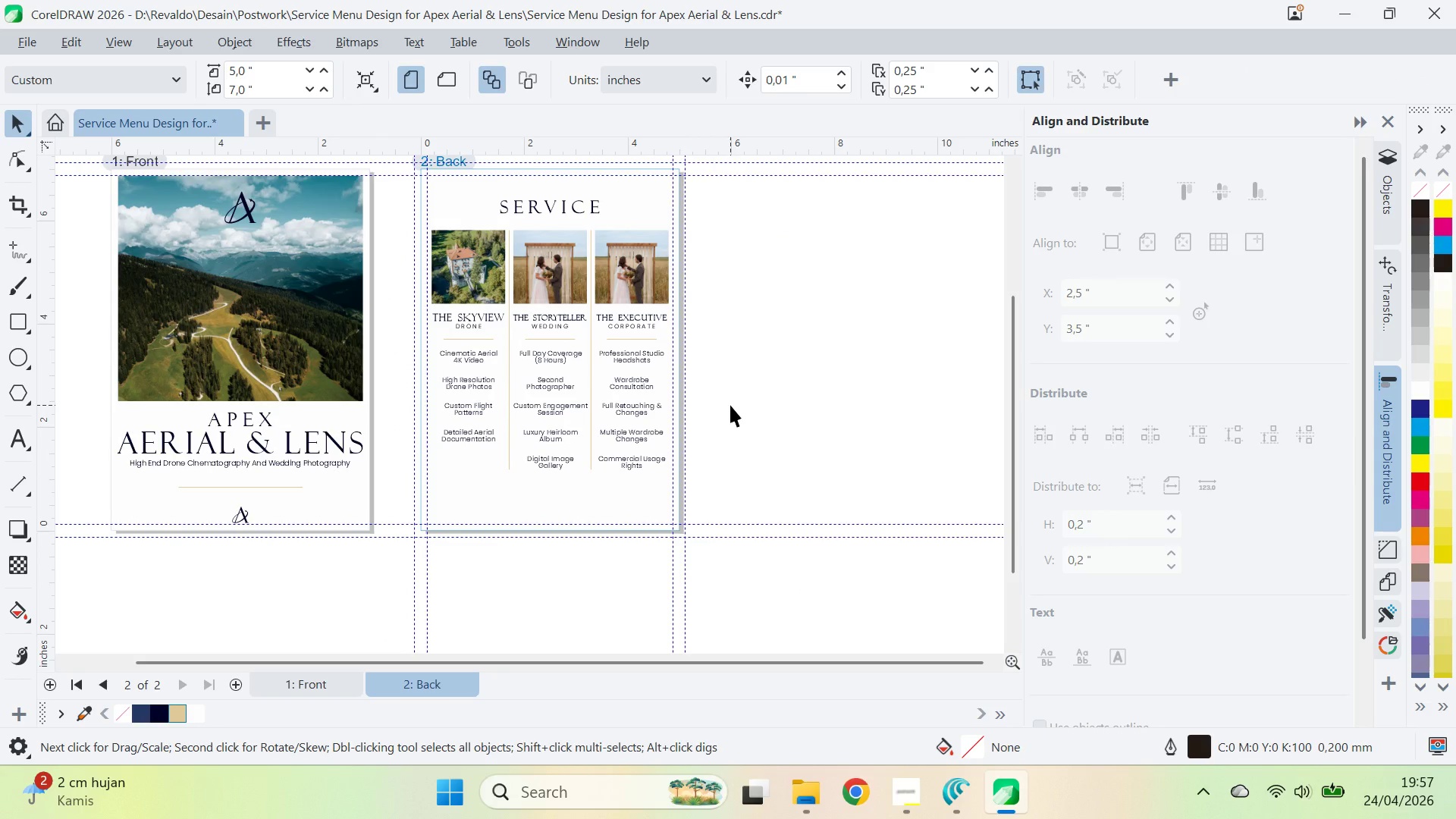 
left_click_drag(start_coordinate=[596, 450], to_coordinate=[601, 437])
 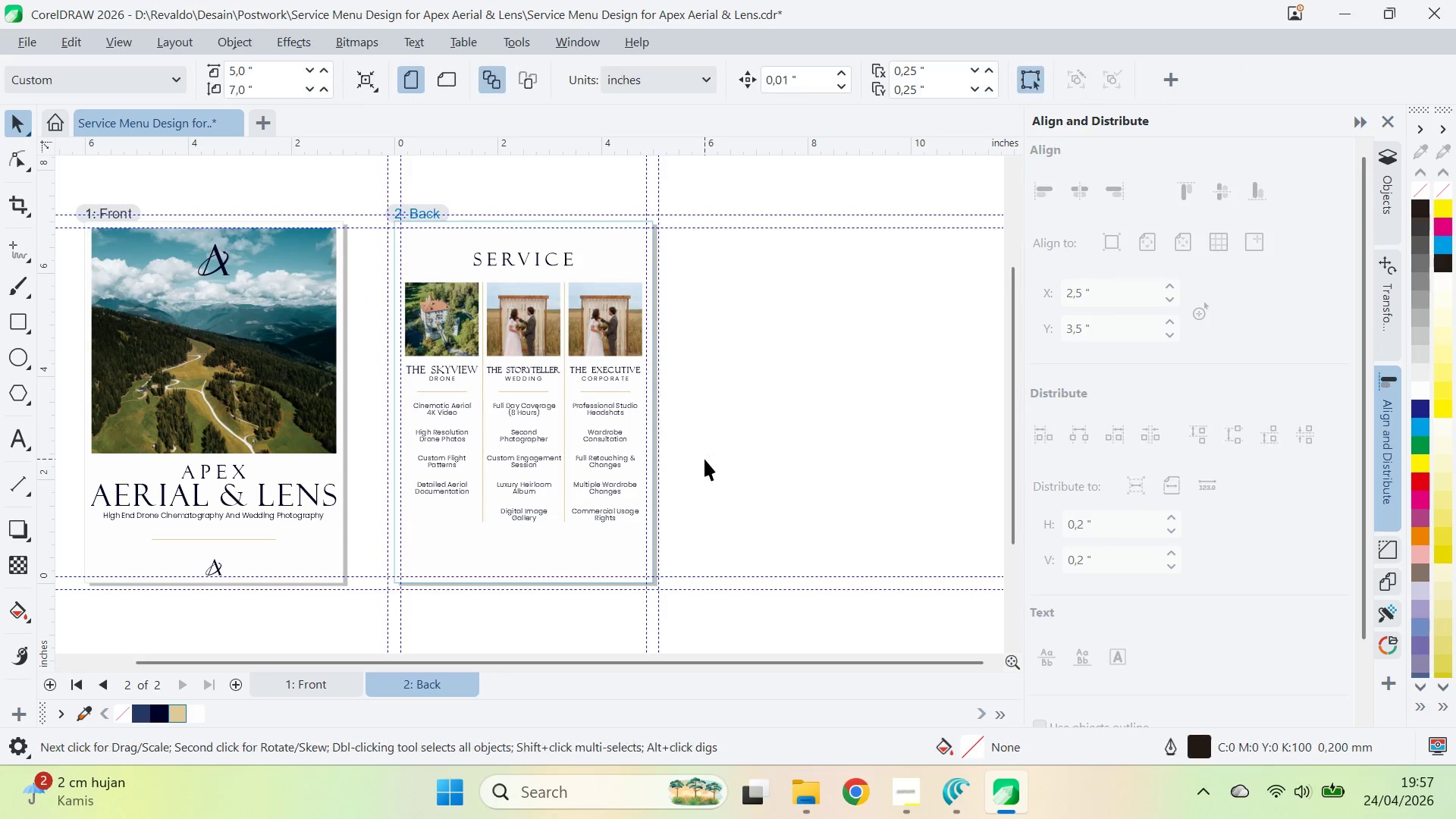 
left_click_drag(start_coordinate=[704, 458], to_coordinate=[730, 406])
 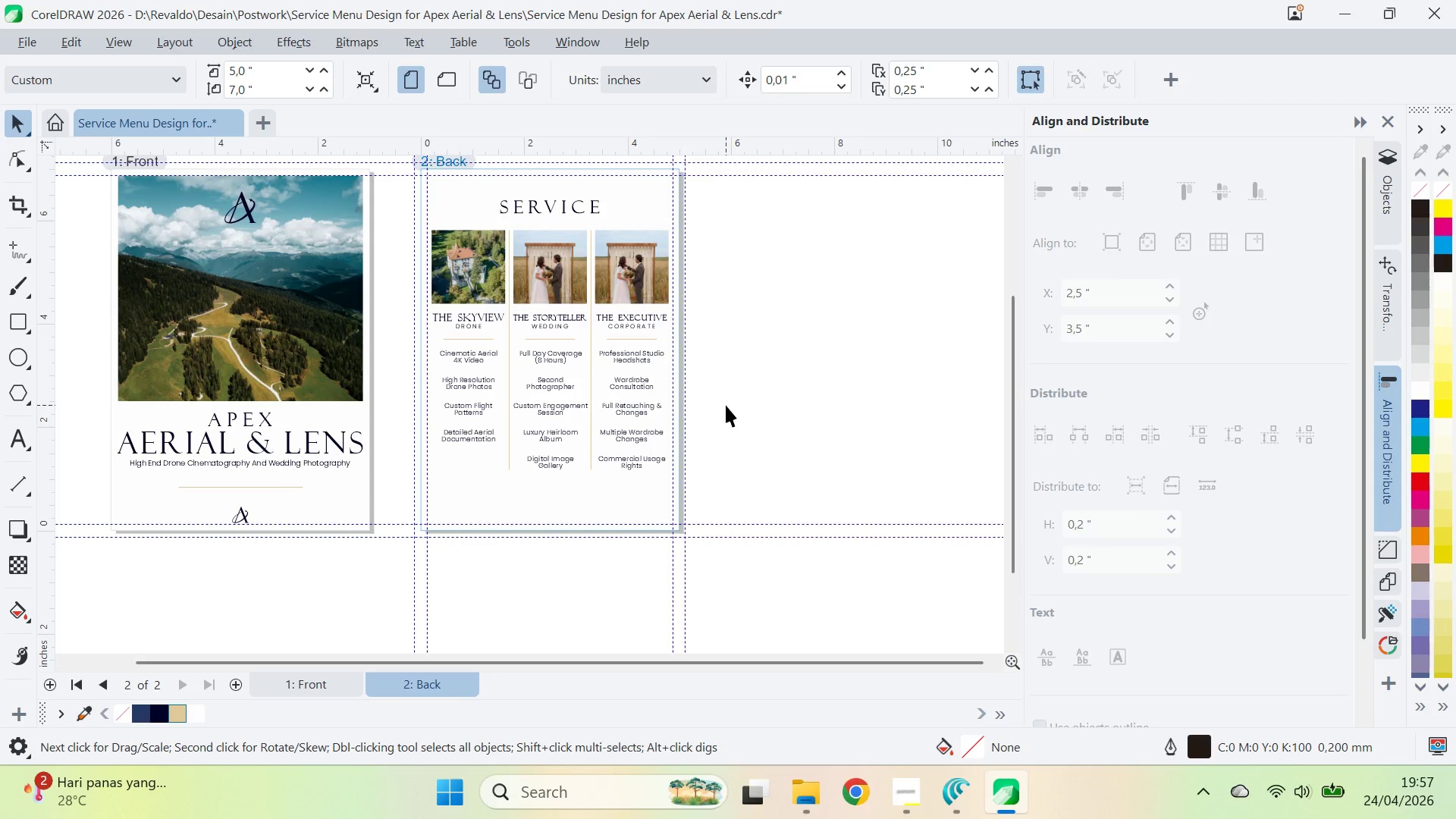 
wait(12.61)
 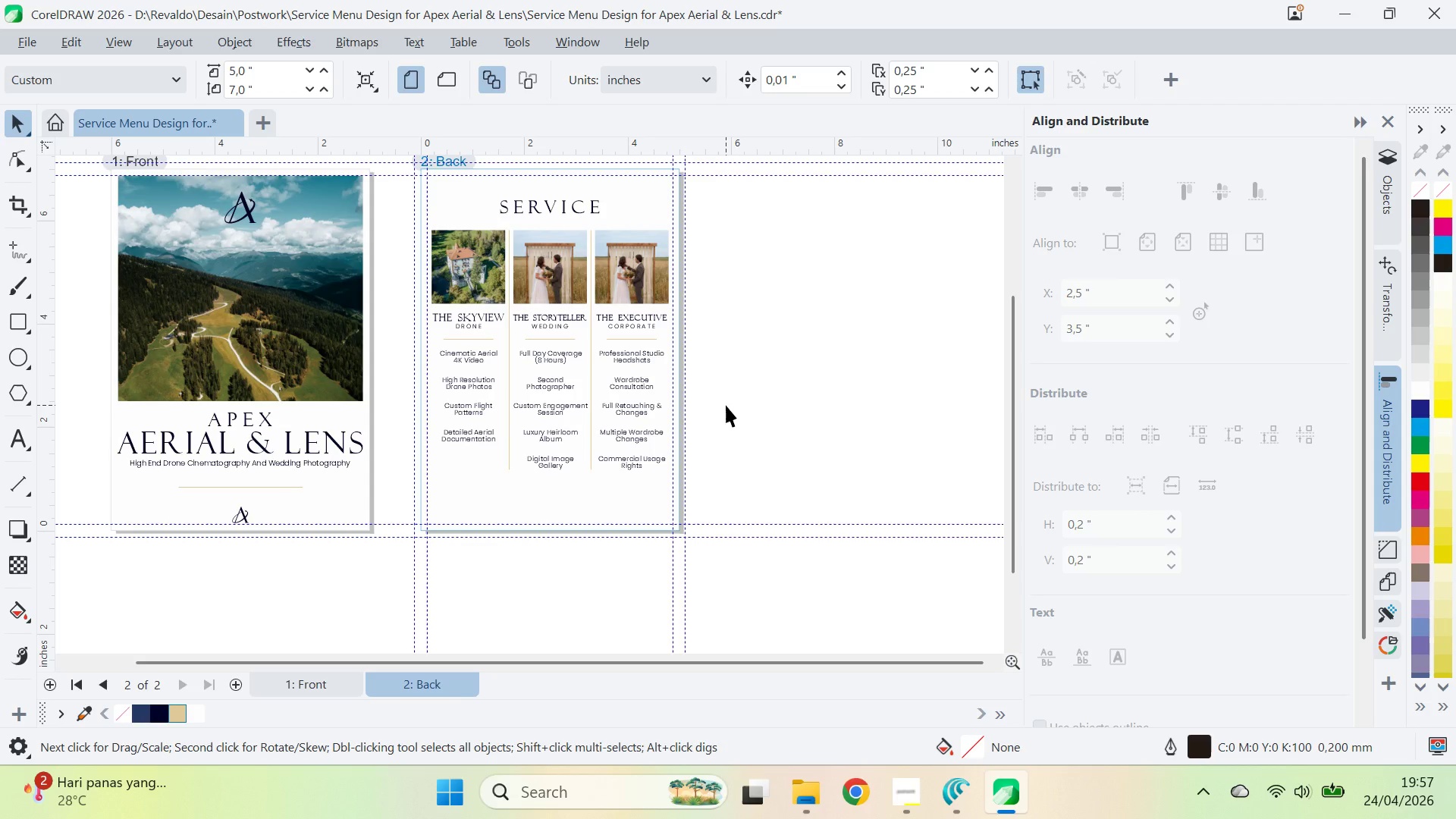 
type(APEX AERIAL & LENS )
key(Backspace)
 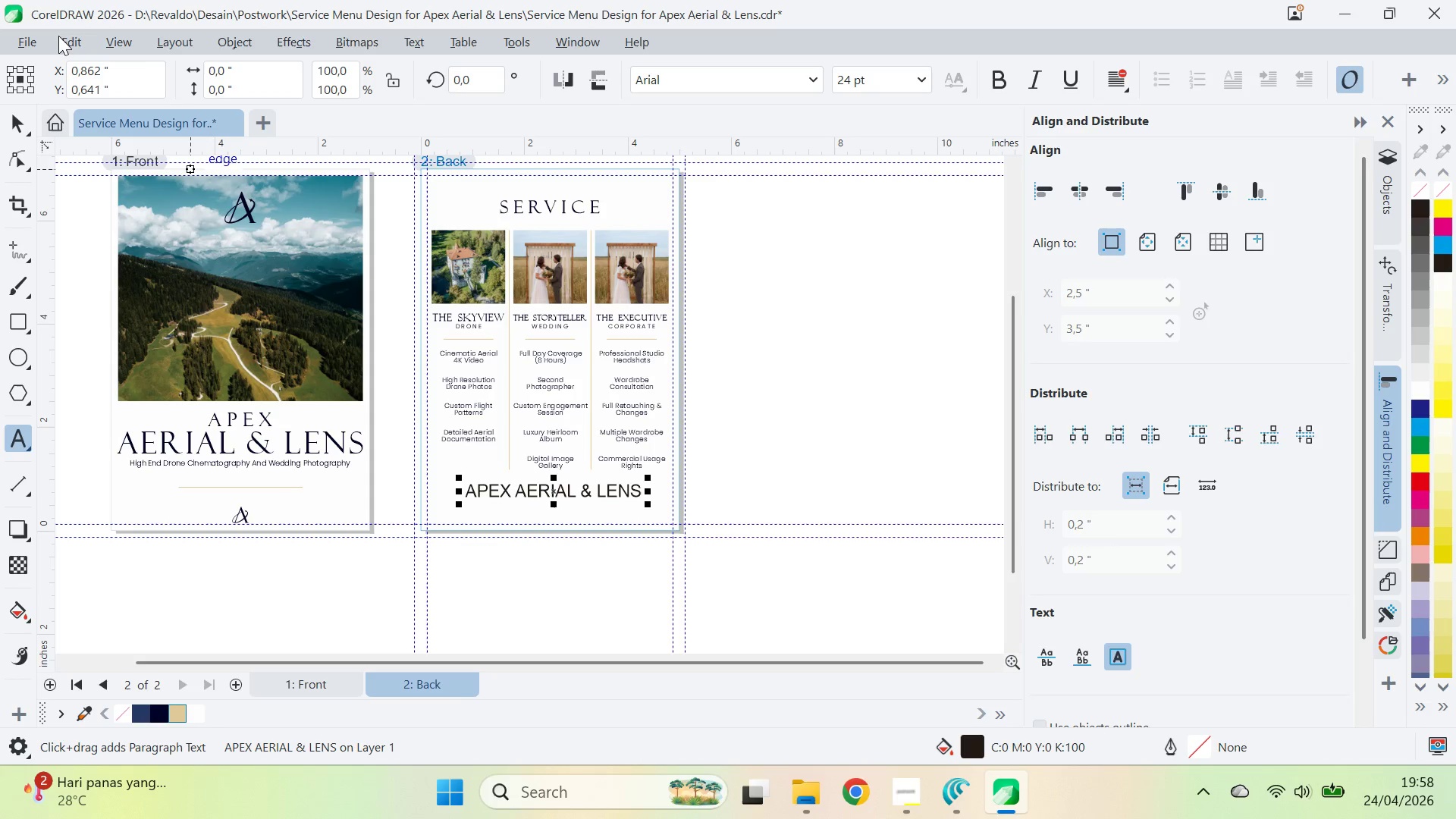 
left_click_drag(start_coordinate=[829, 94], to_coordinate=[825, 93])
 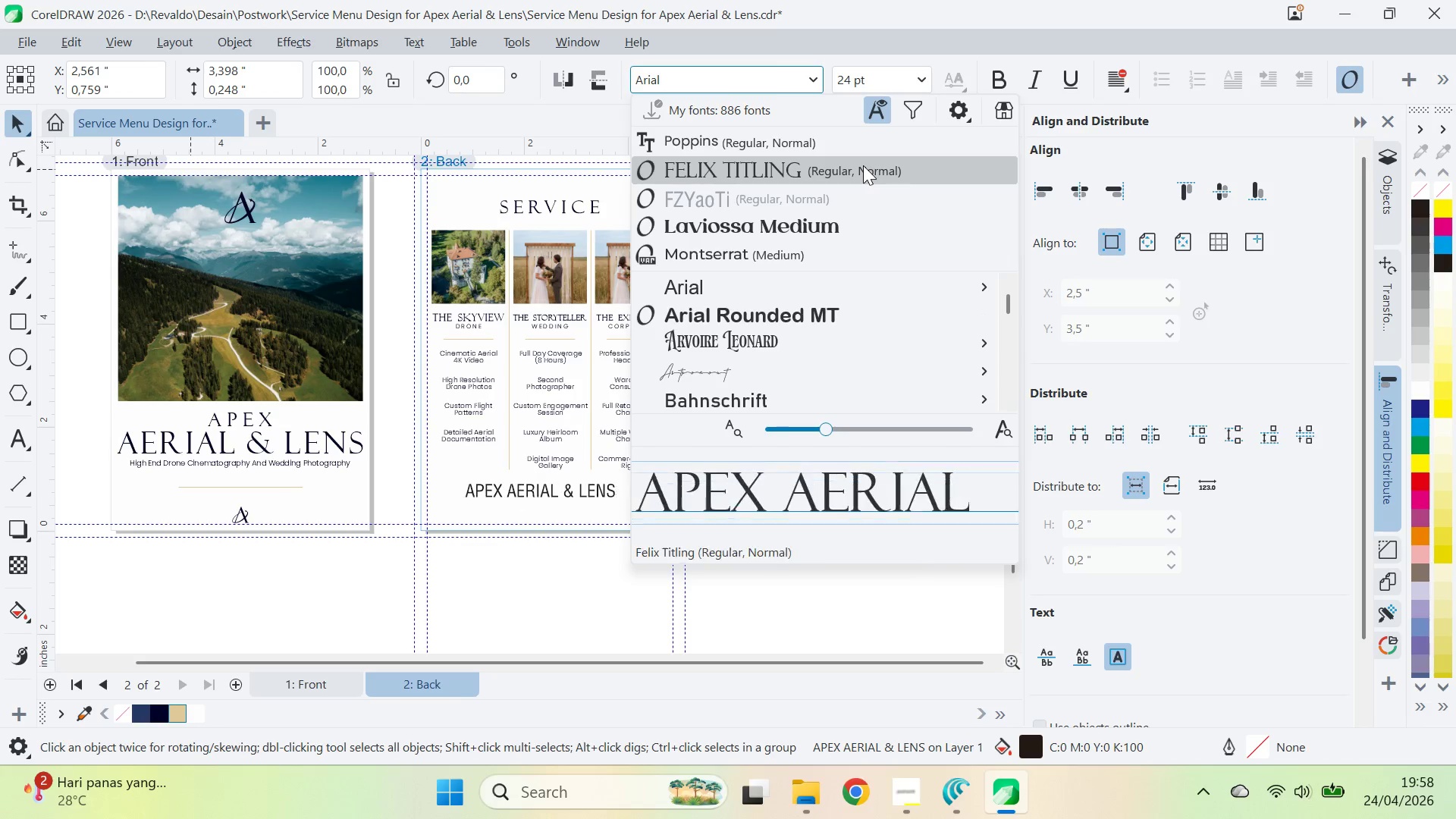 
key(Z)
 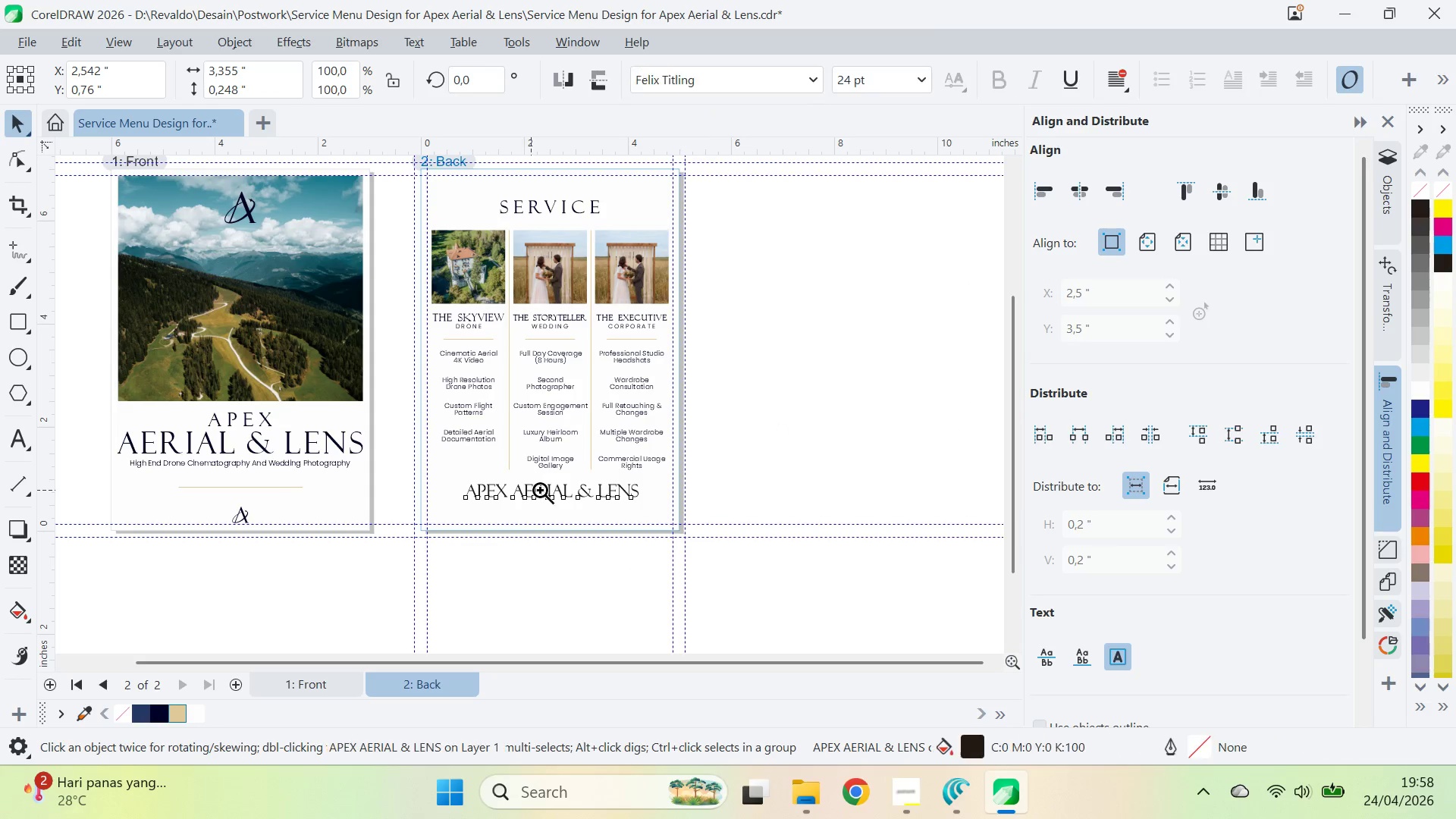 
left_click([549, 491])
 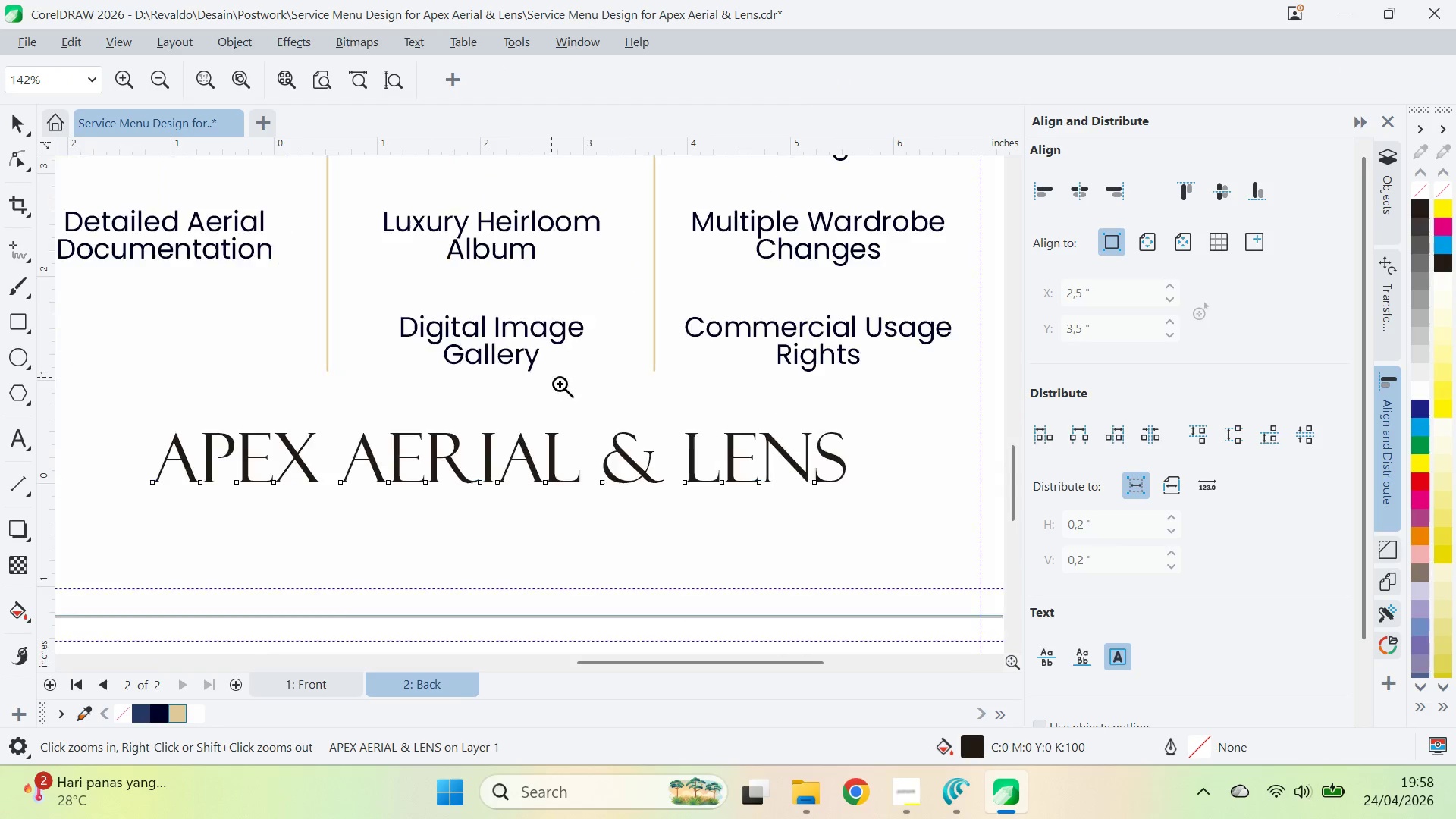 
type(avqv)
 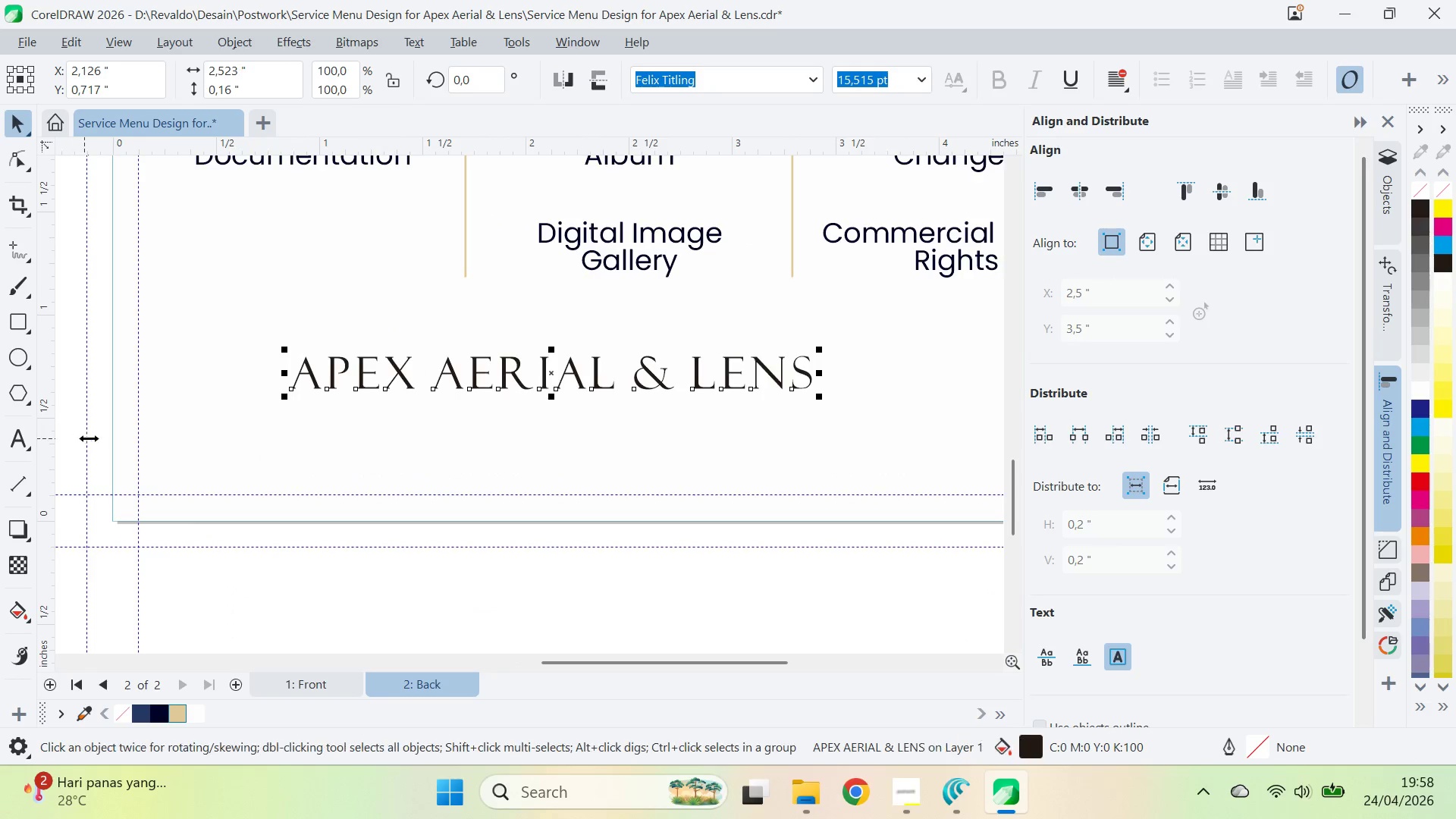 
left_click_drag(start_coordinate=[854, 494], to_coordinate=[899, 513])
 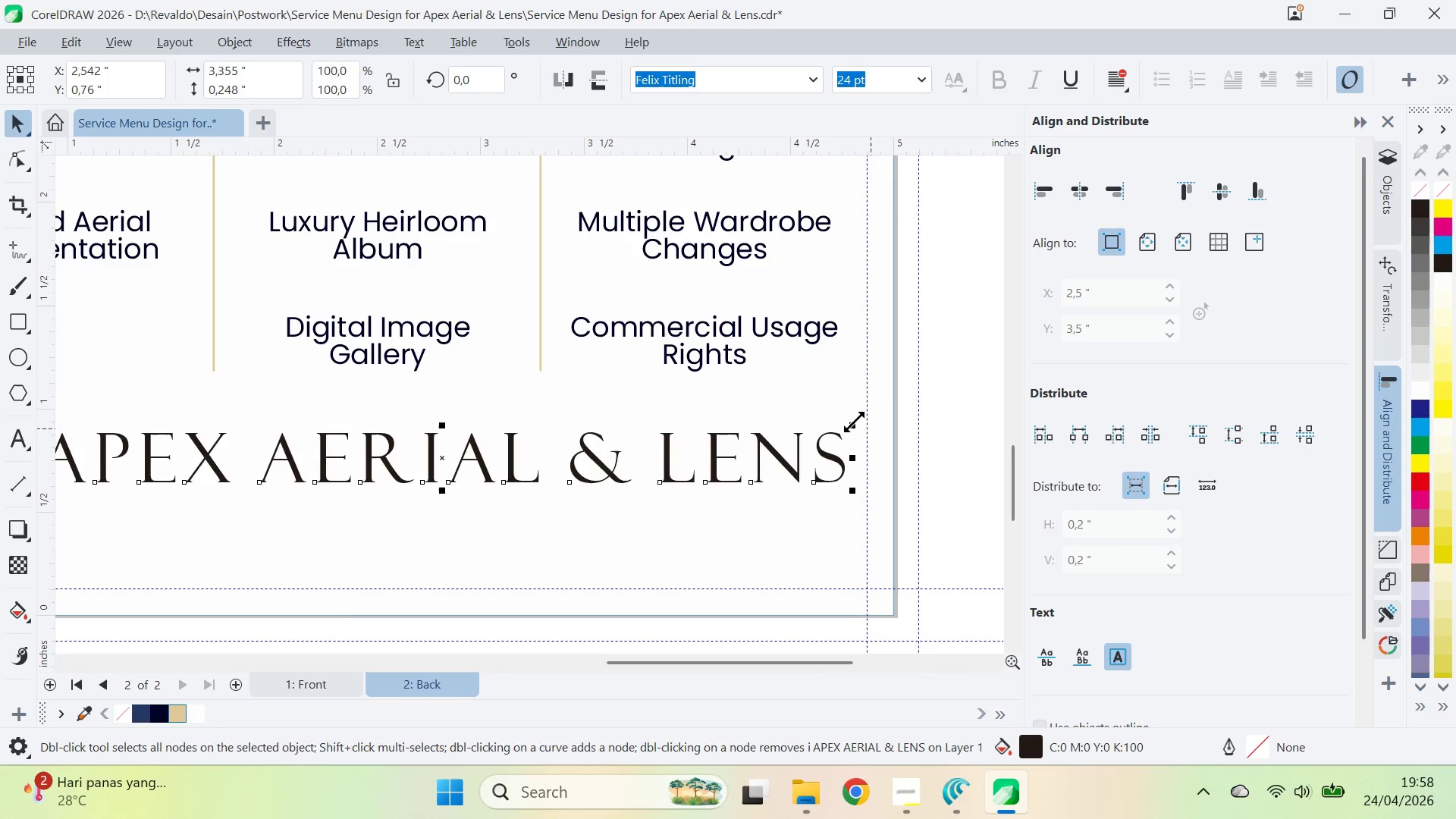 
left_click_drag(start_coordinate=[853, 419], to_coordinate=[783, 438])
 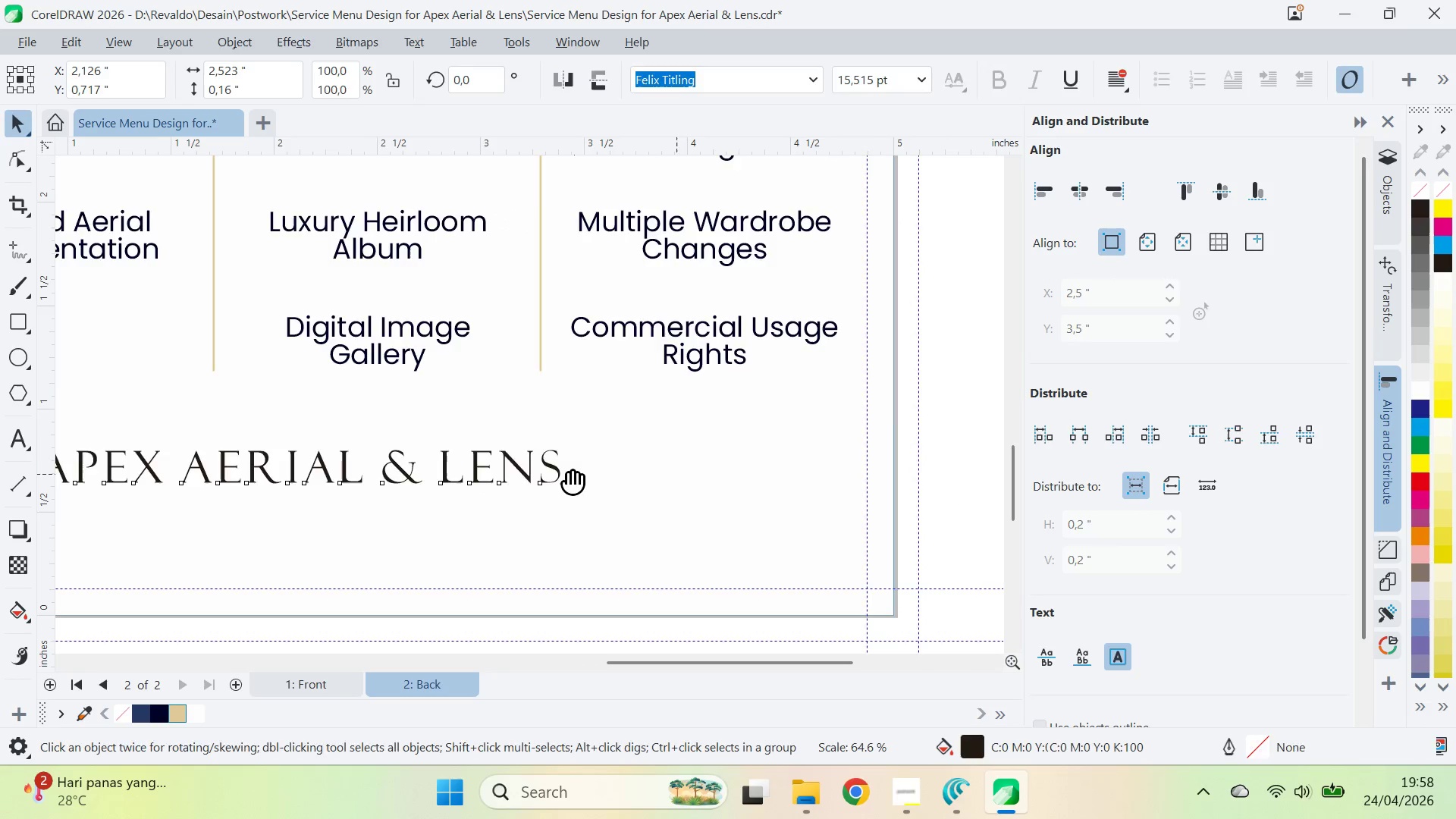 
left_click_drag(start_coordinate=[566, 475], to_coordinate=[818, 381])
 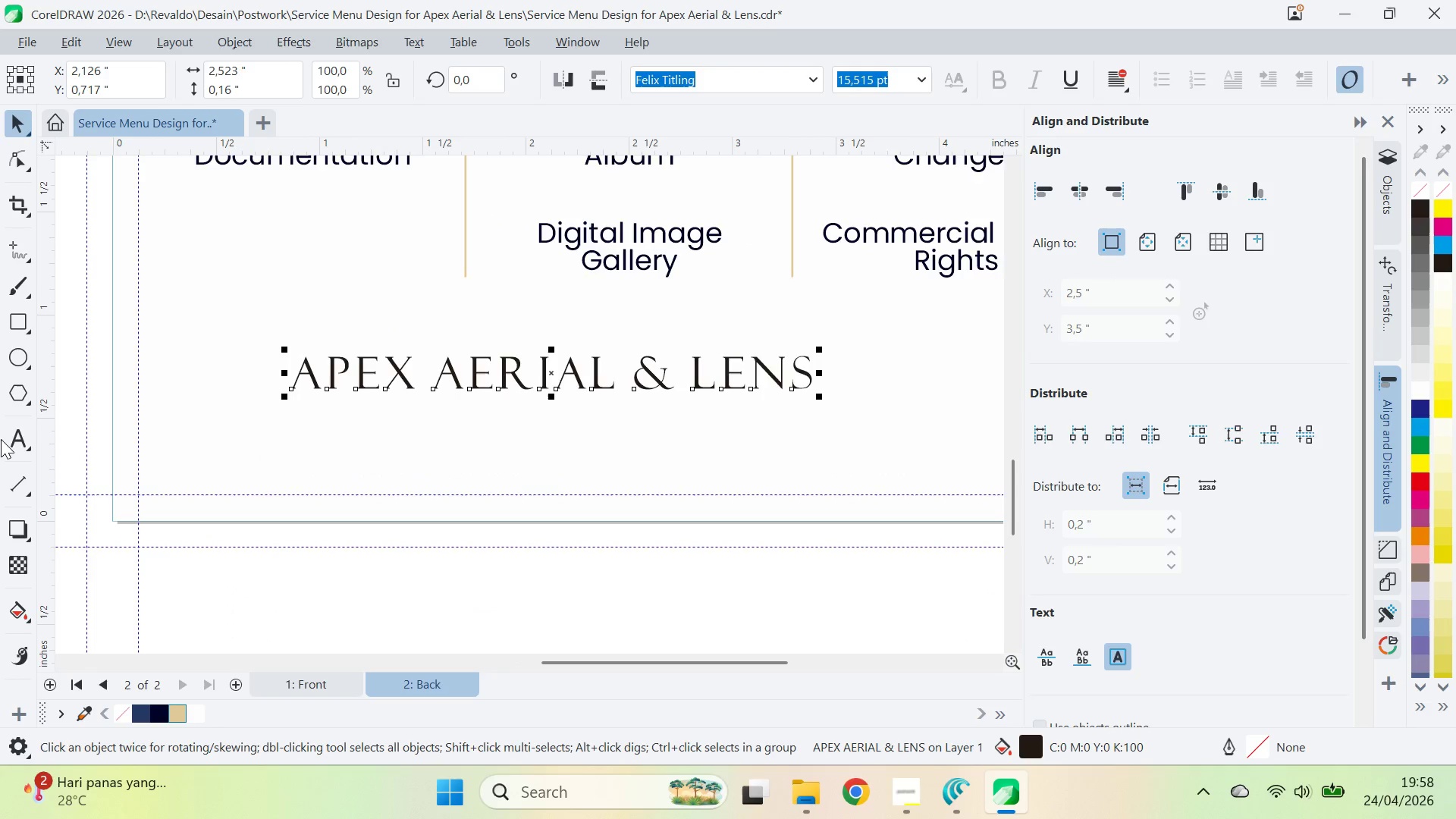 
left_click([10, 435])
 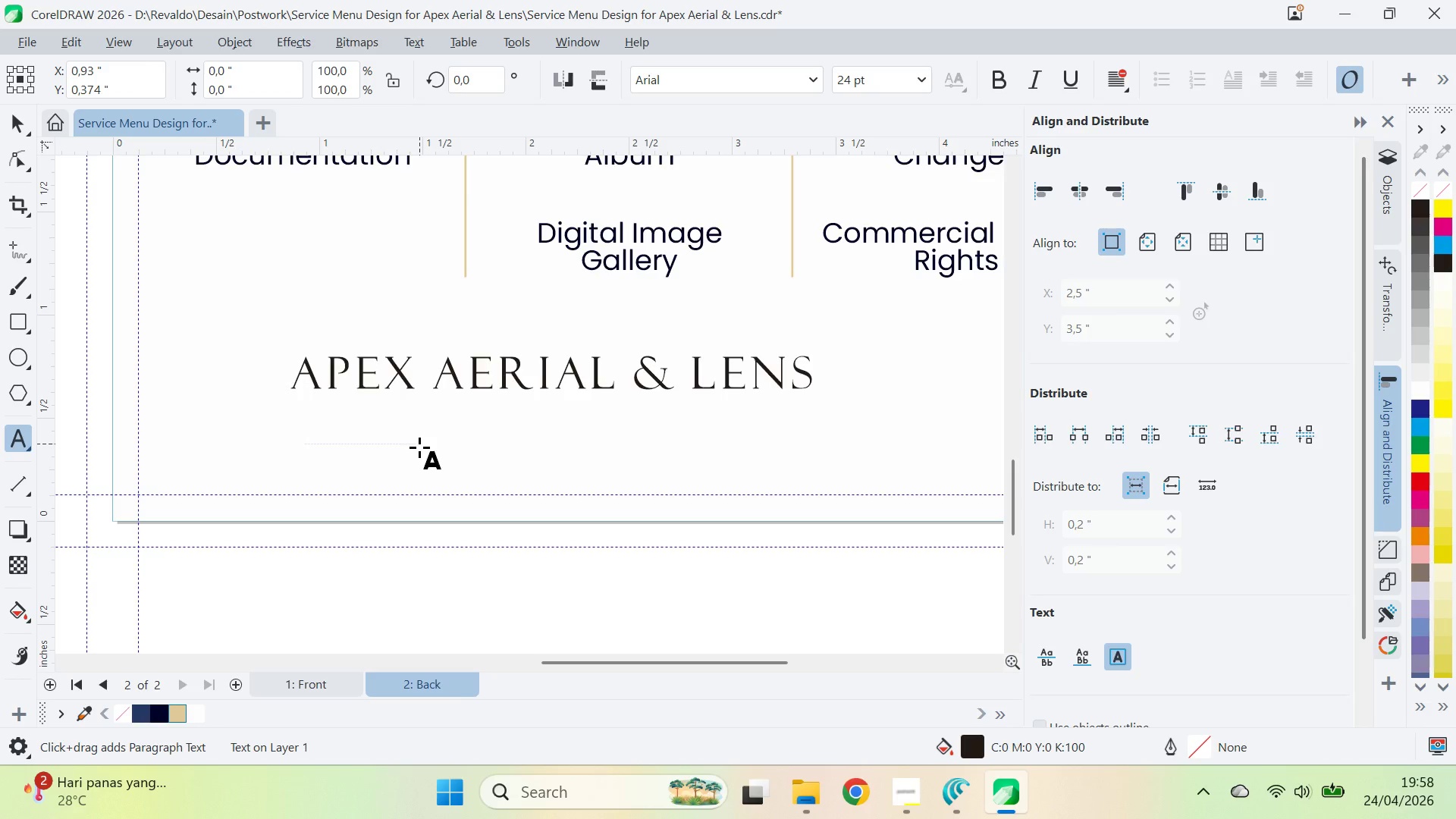 
left_click([923, 88])
 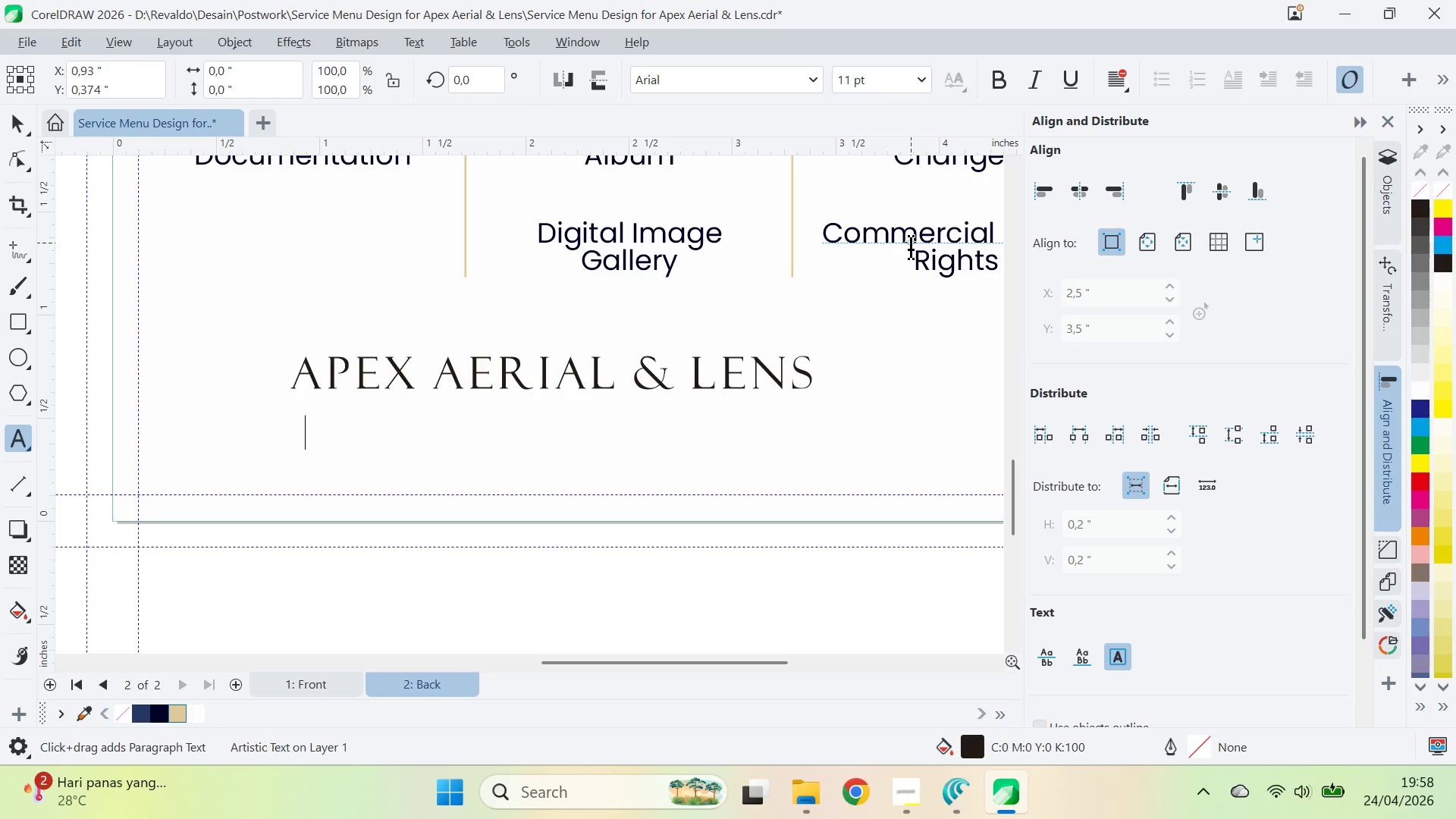 
type(www.apexaerialandlens.com)
 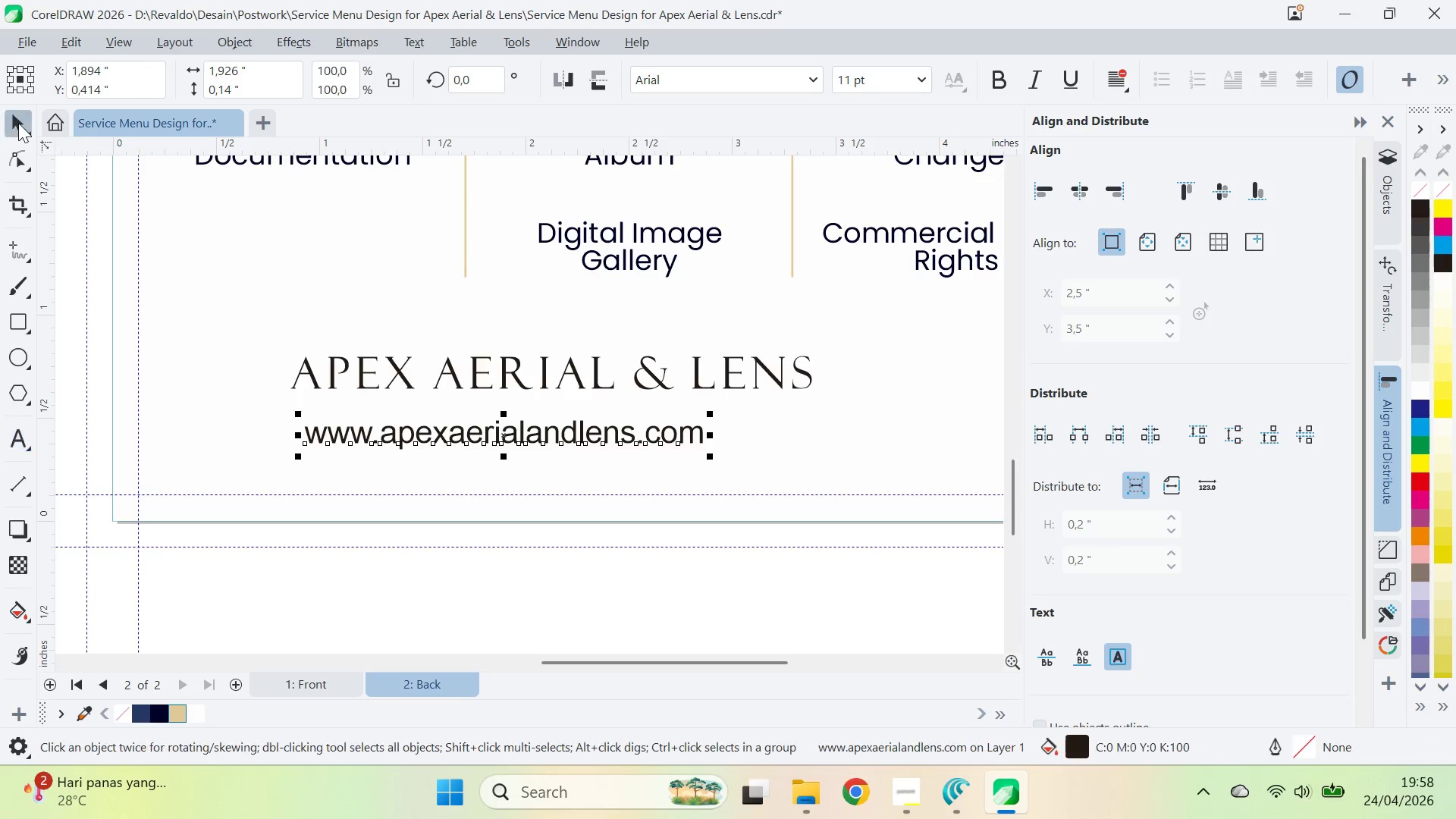 
hold_key(key=ShiftLeft, duration=0.62)
 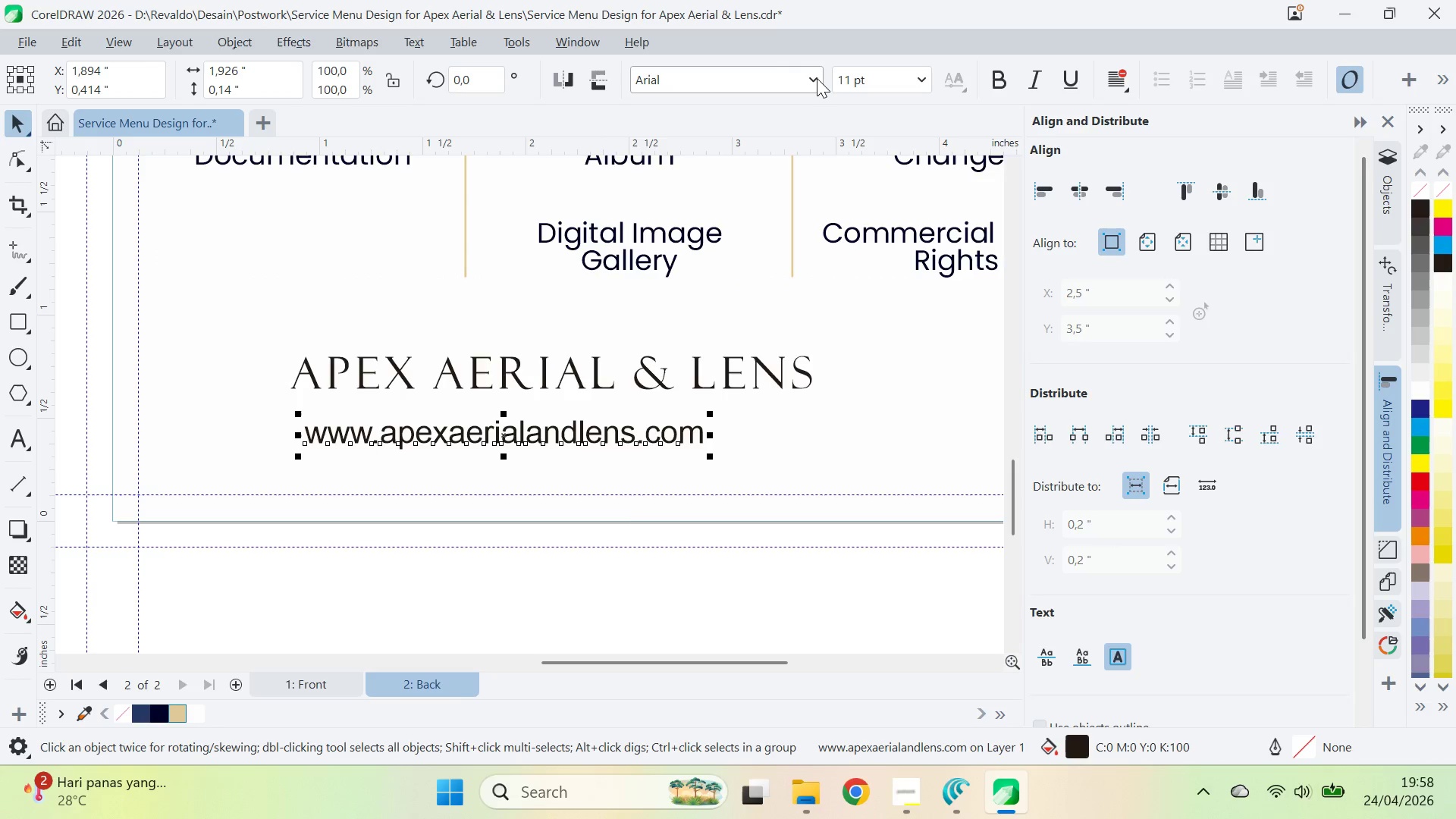 
left_click([813, 77])
 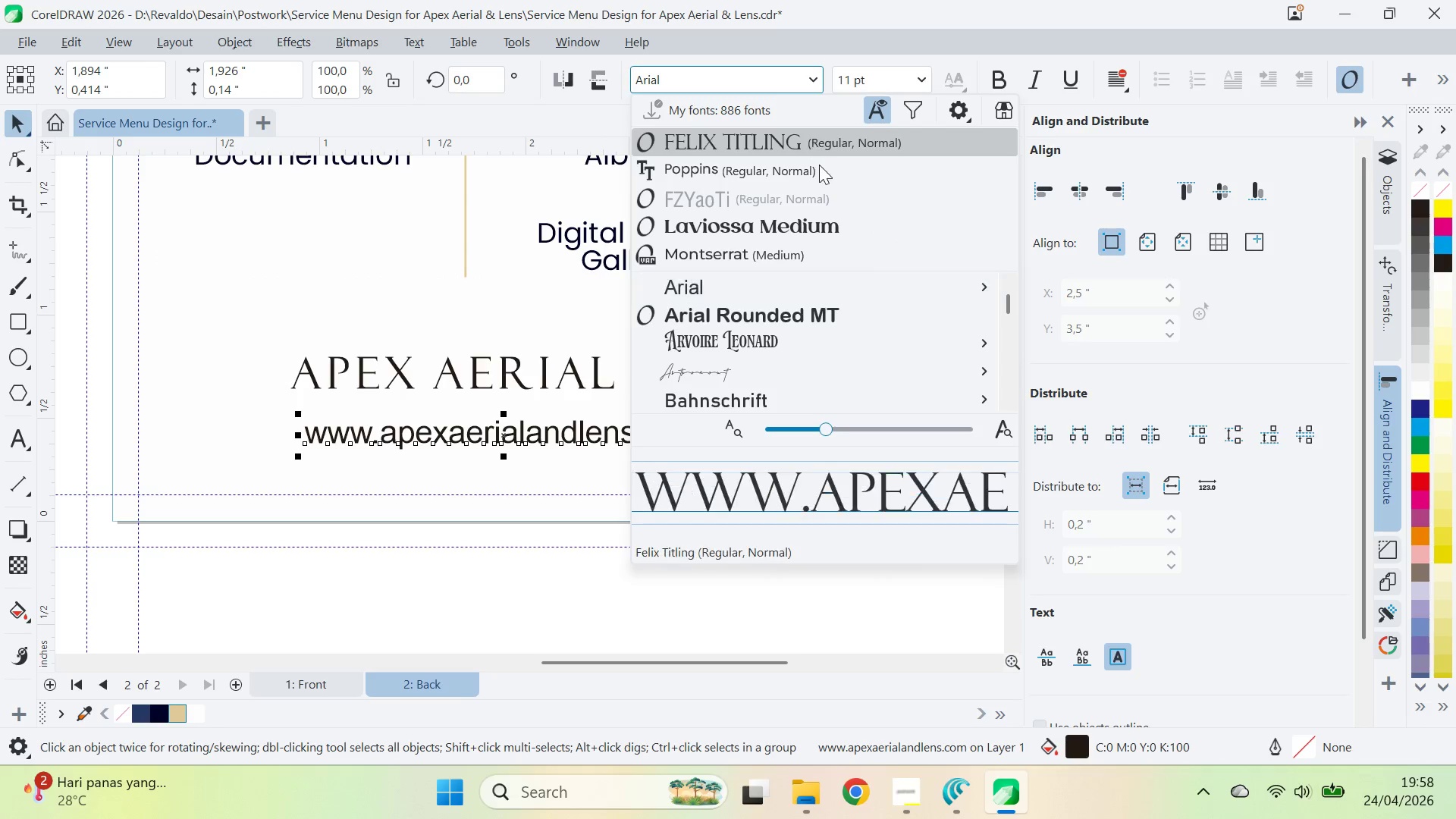 
left_click([820, 166])
 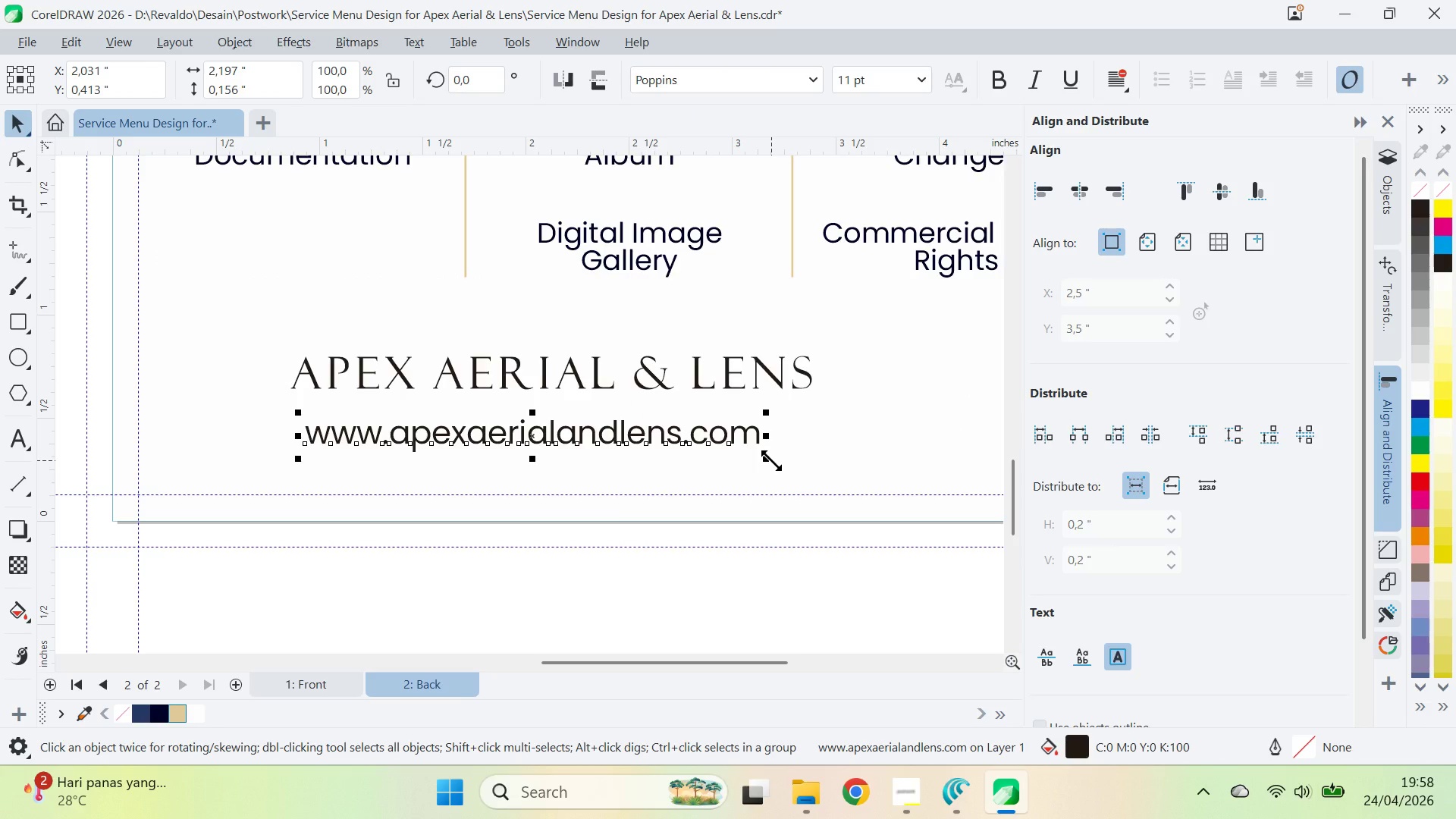 
left_click_drag(start_coordinate=[770, 460], to_coordinate=[716, 489])
 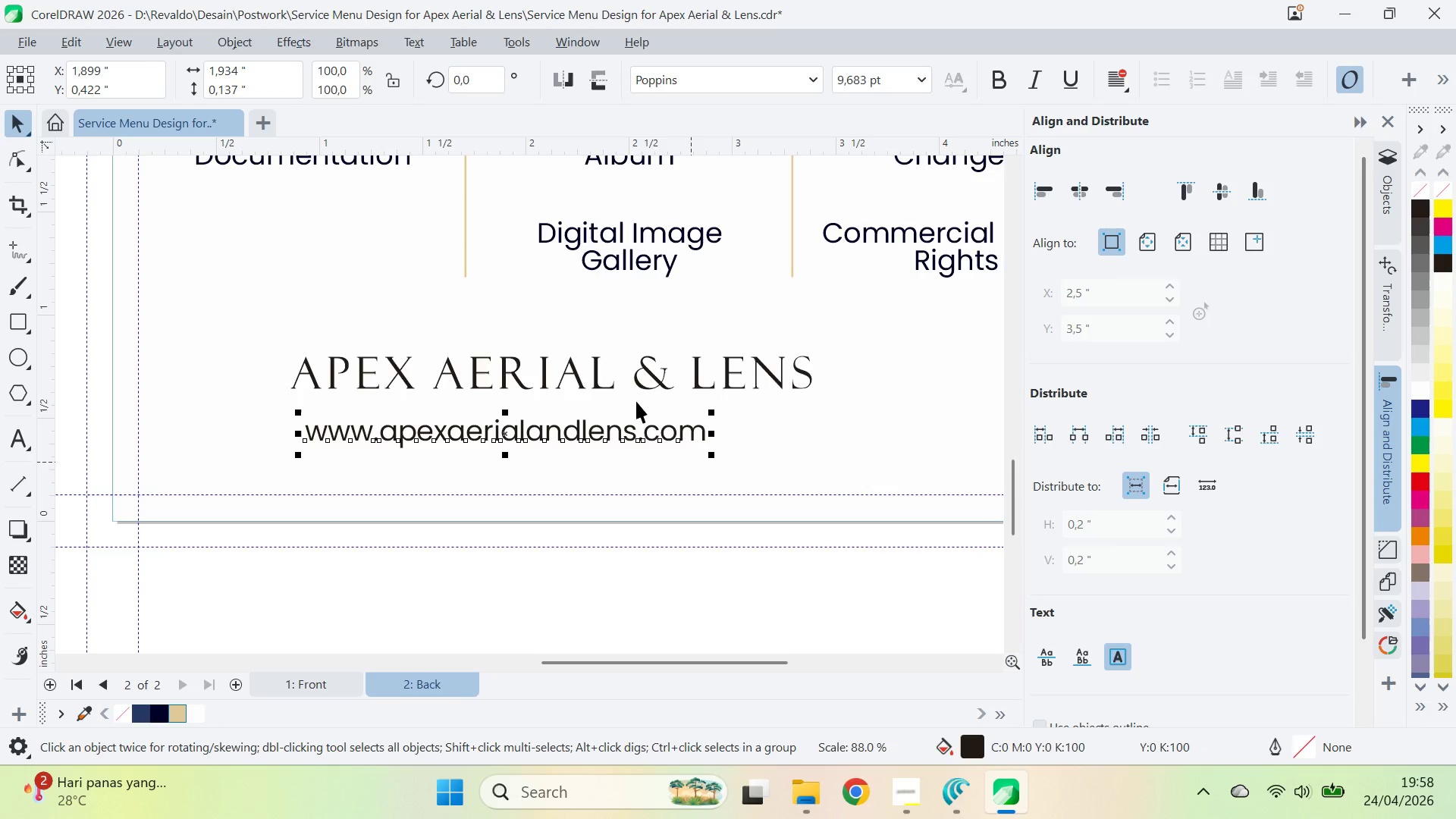 
type(cc)
 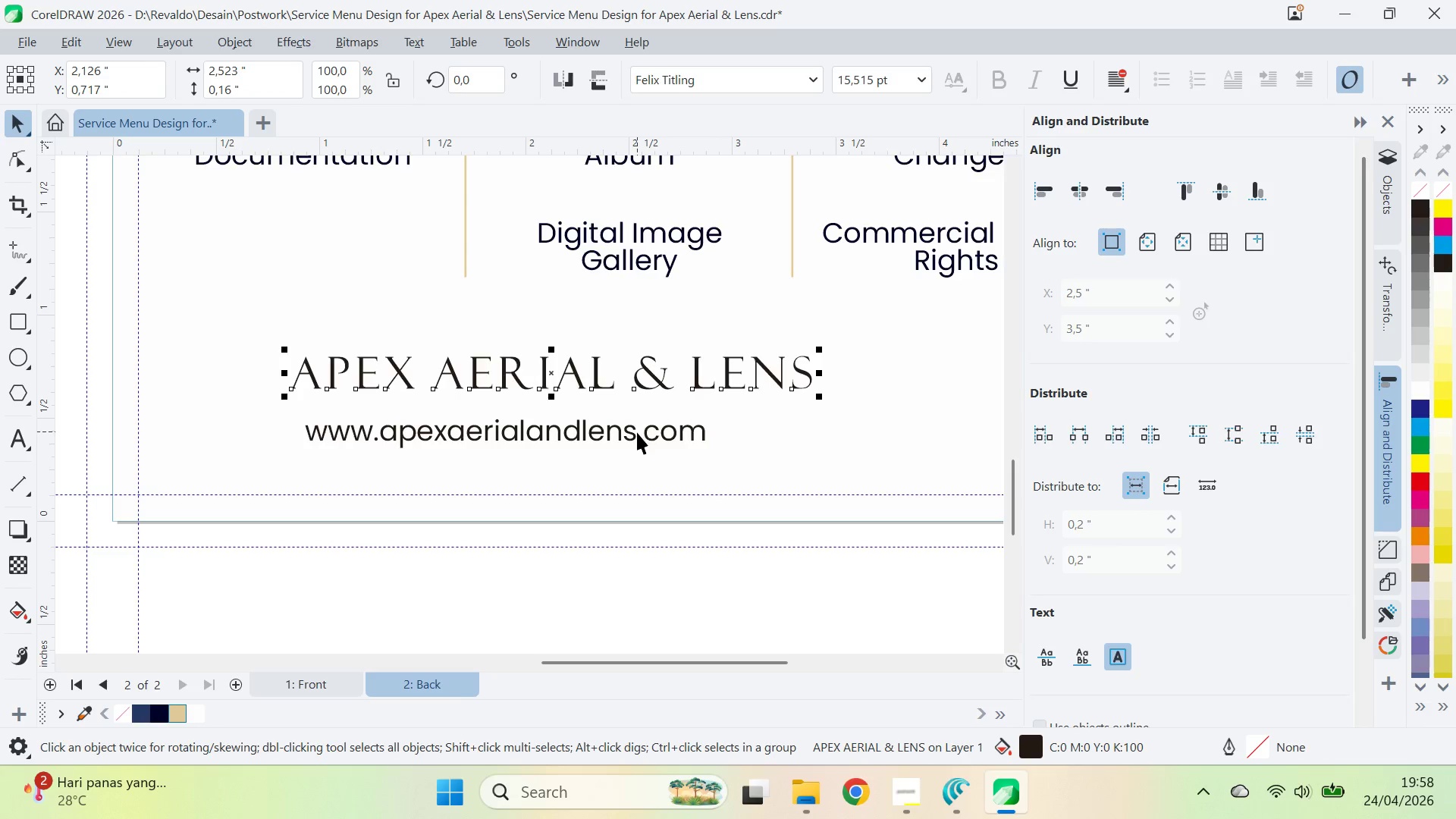 
left_click([637, 432])
 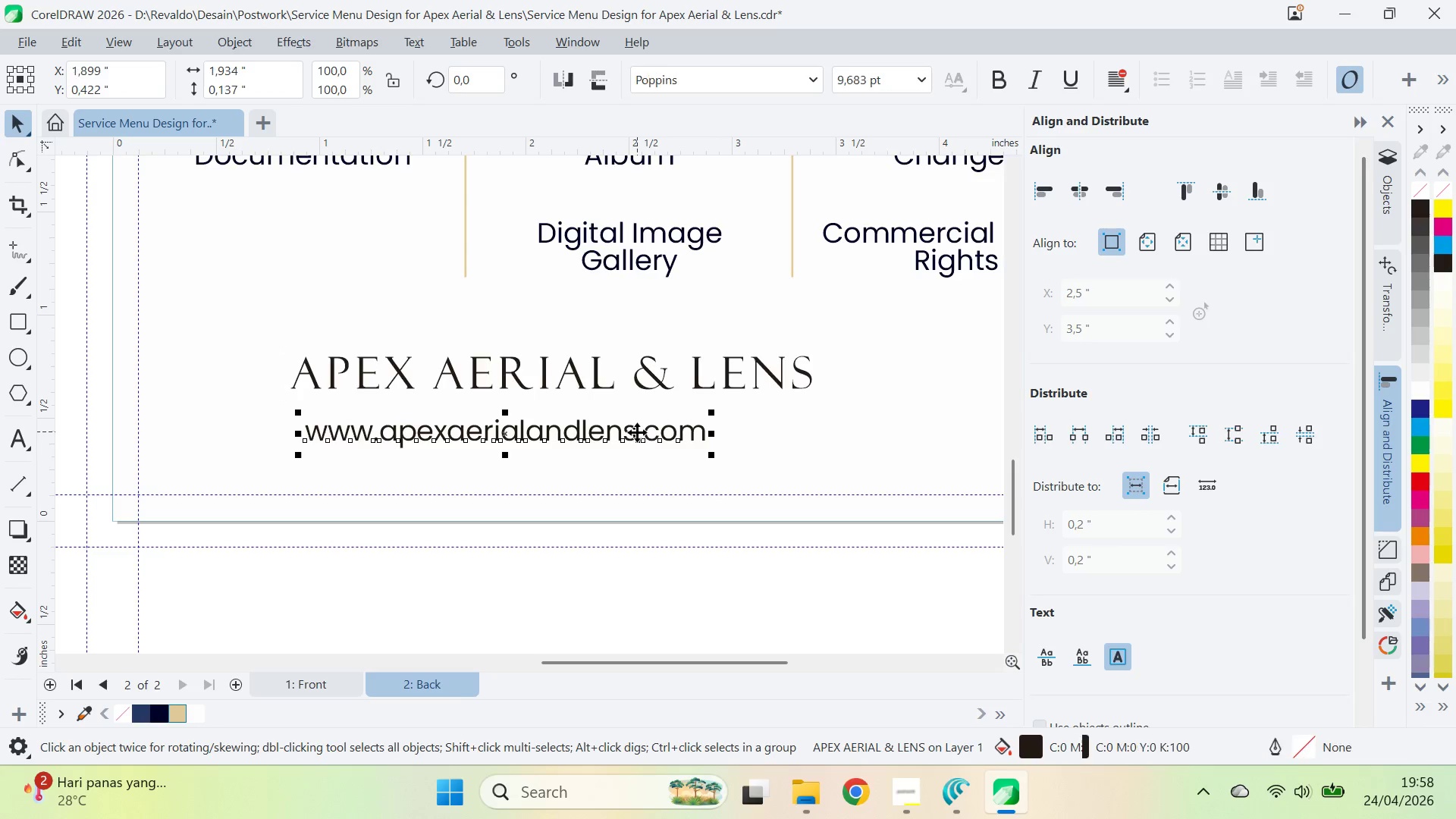 
hold_key(key=ShiftLeft, duration=0.52)
 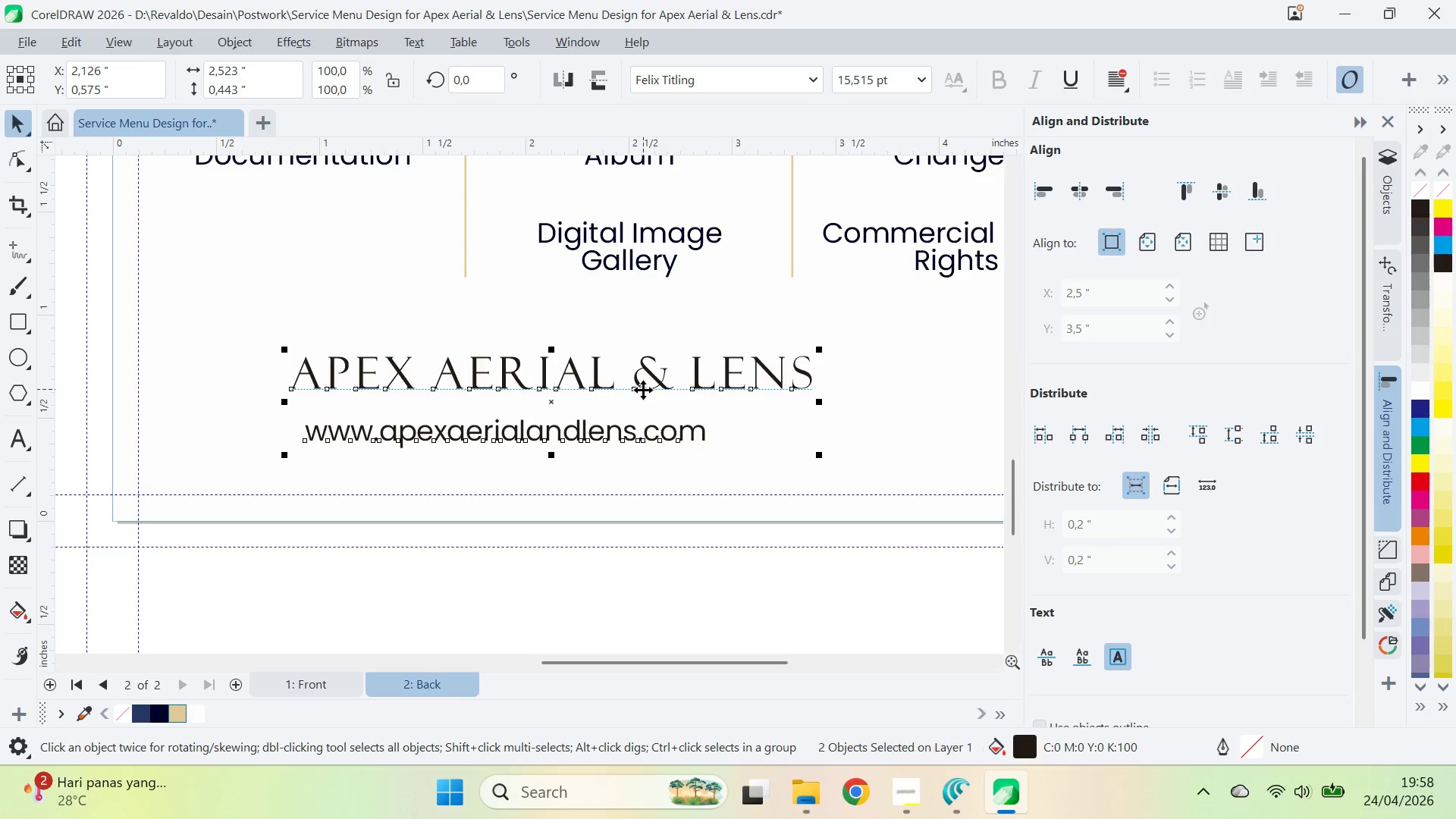 
key(C)
 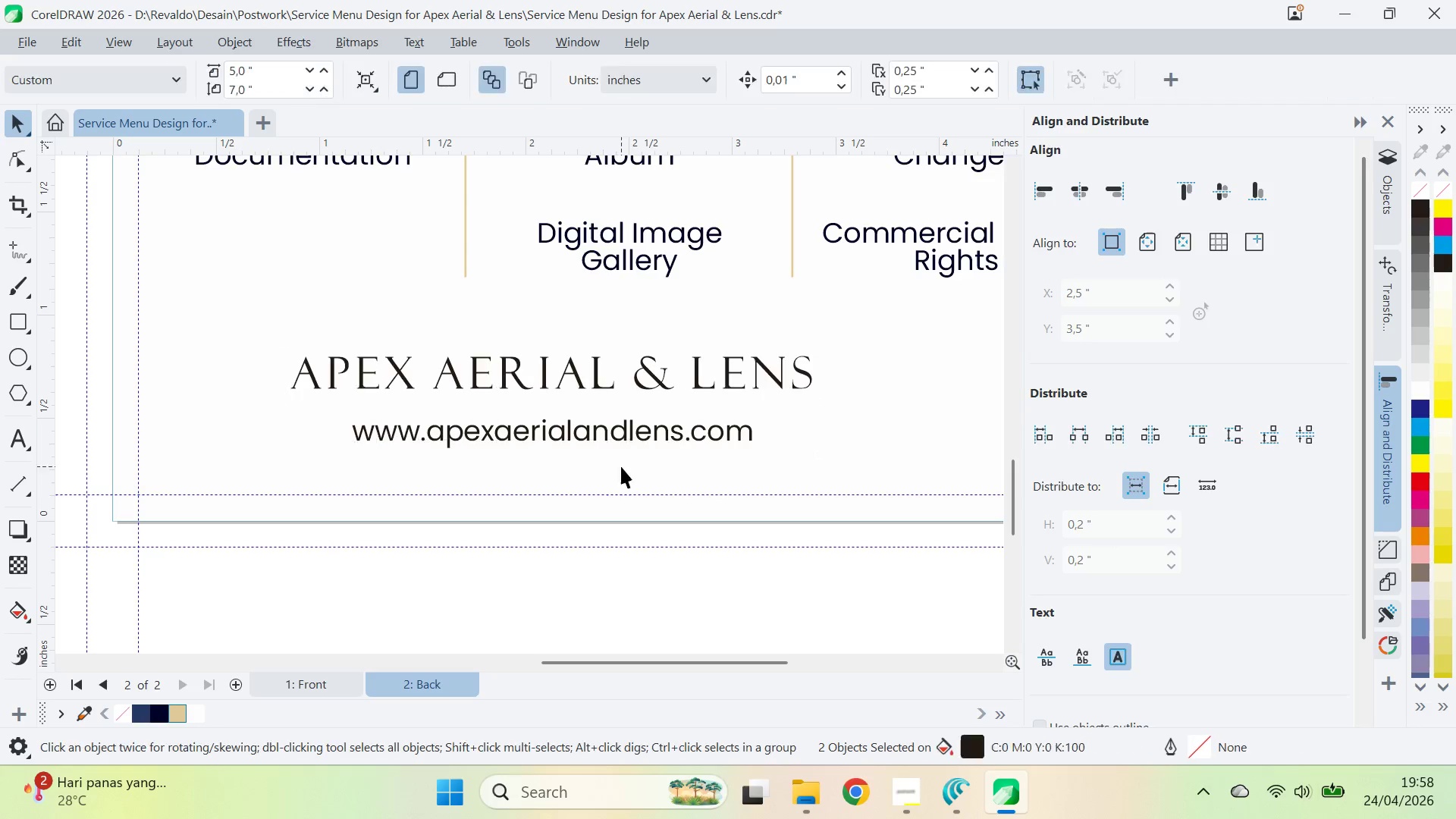 
double_click([624, 435])
 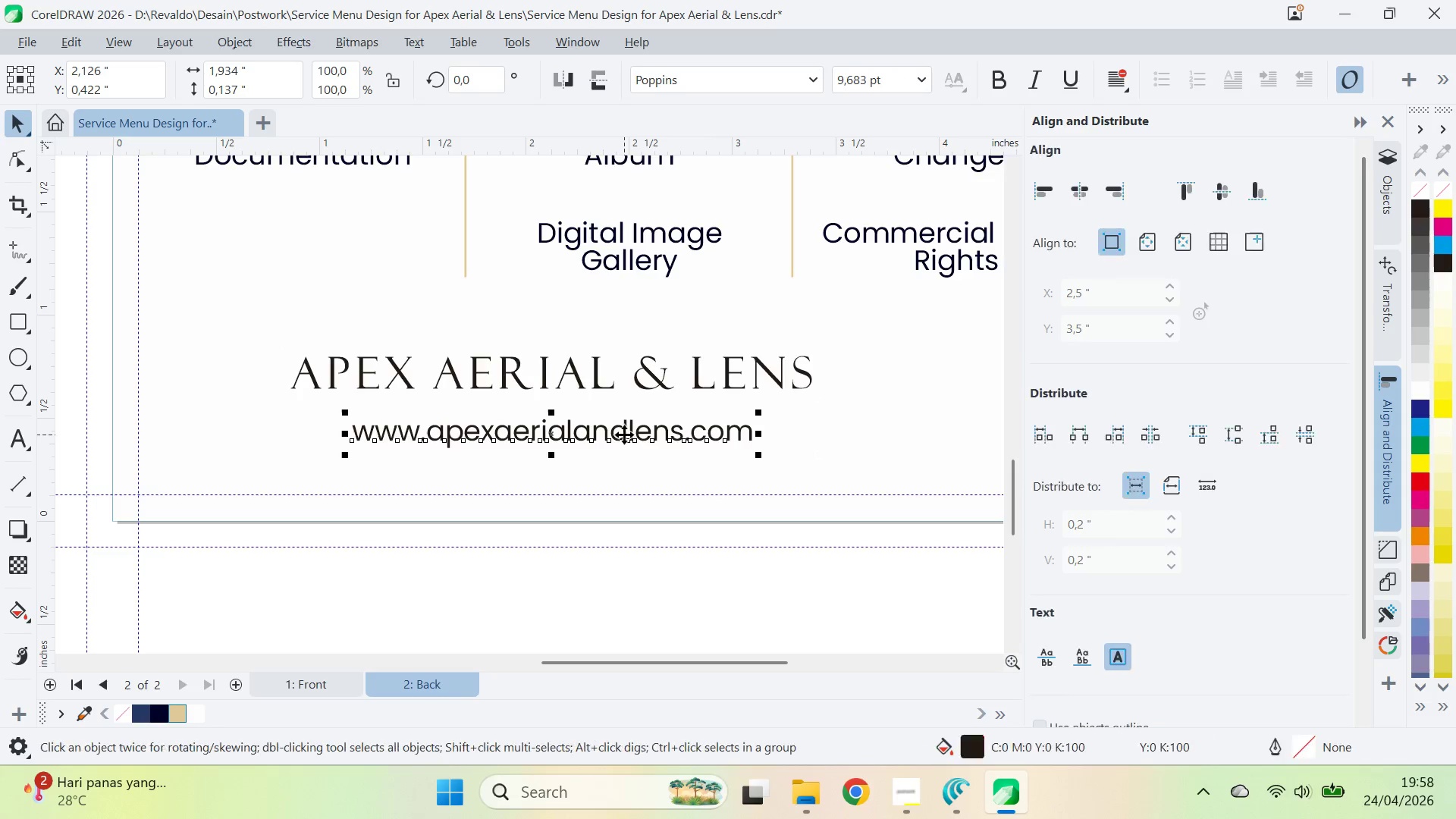 
hold_key(key=ShiftLeft, duration=0.83)
triple_click([648, 381])
 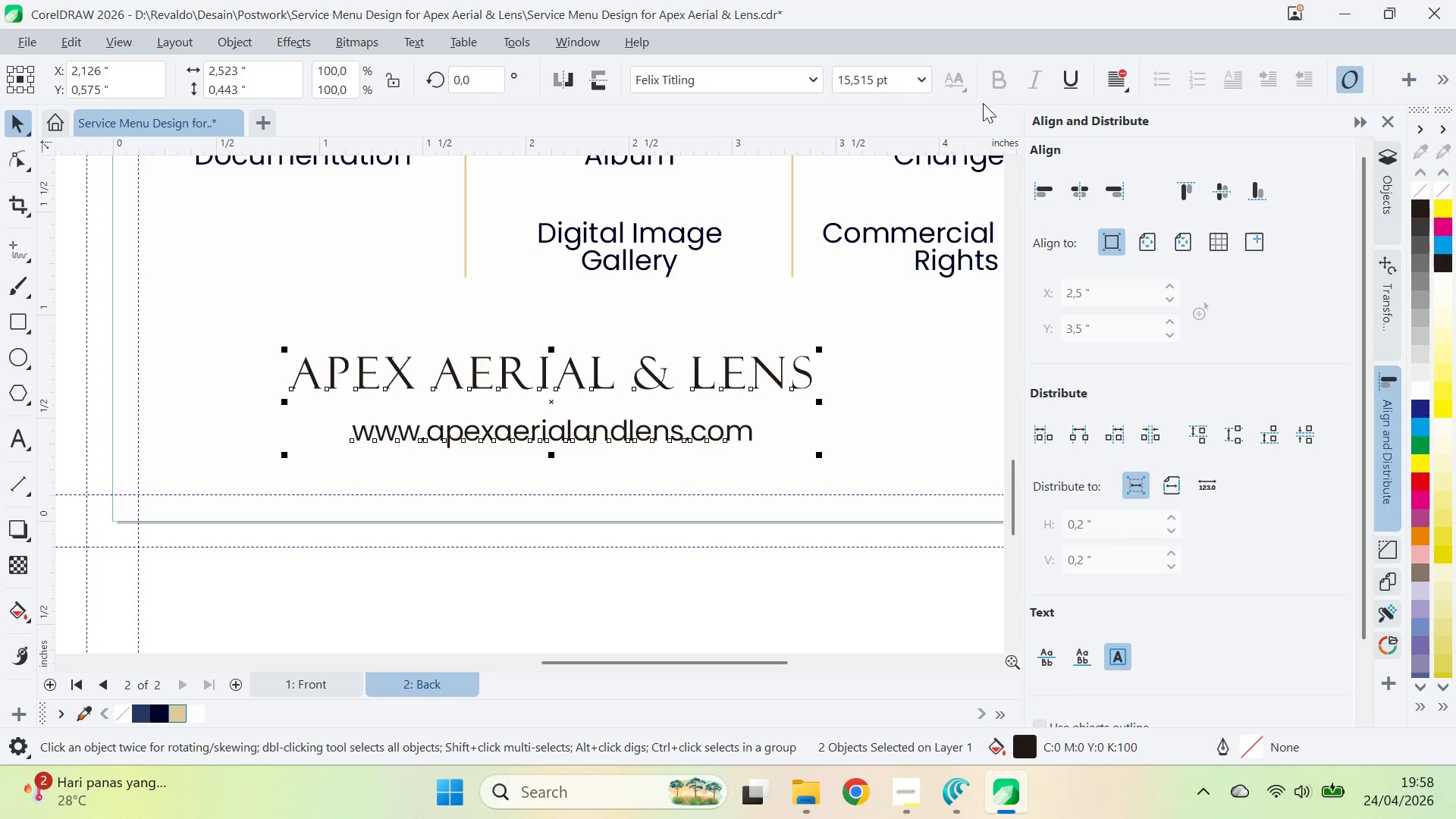 
left_click_drag(start_coordinate=[1130, 67], to_coordinate=[1133, 72])
 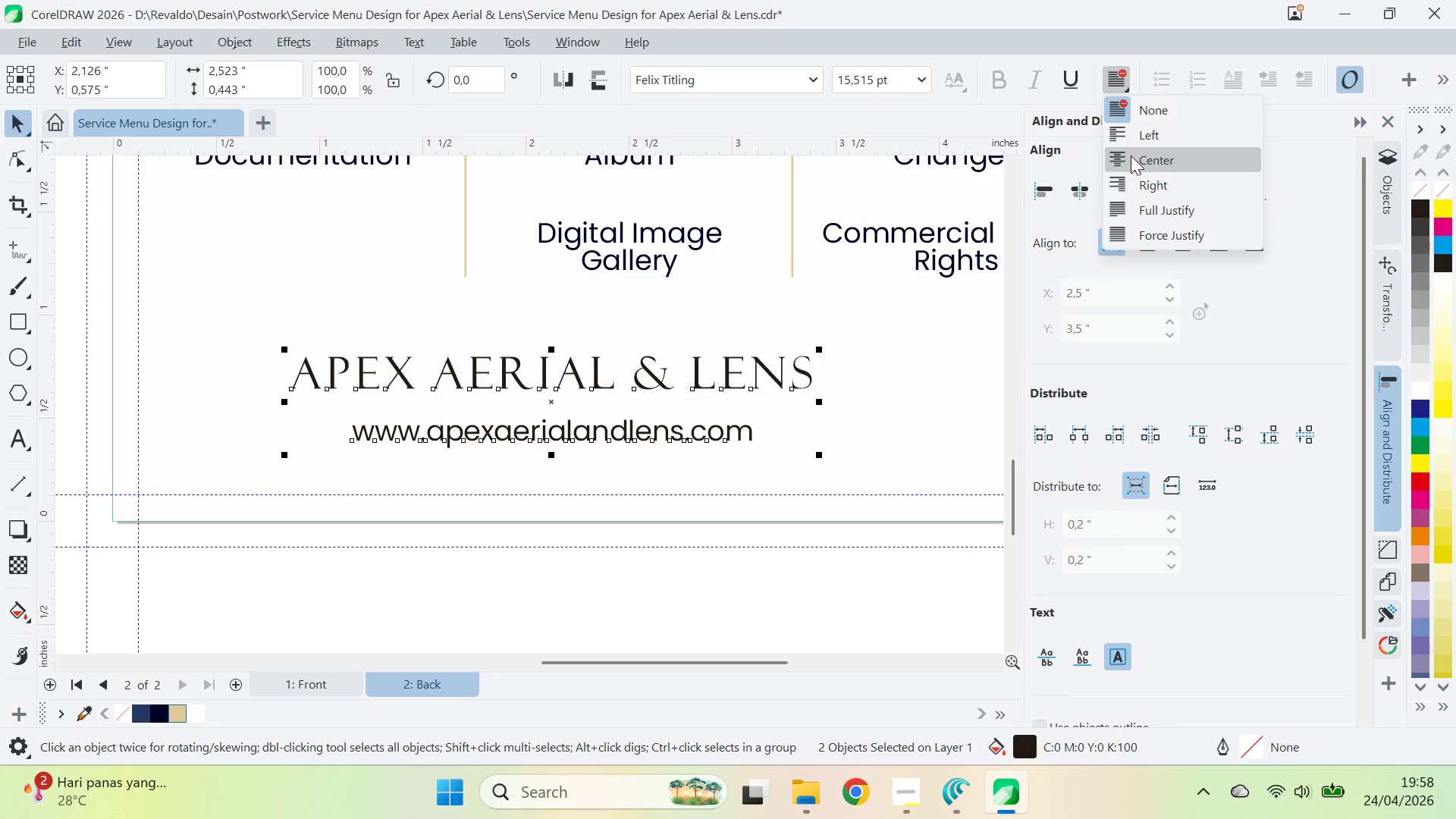 
left_click([1131, 156])
 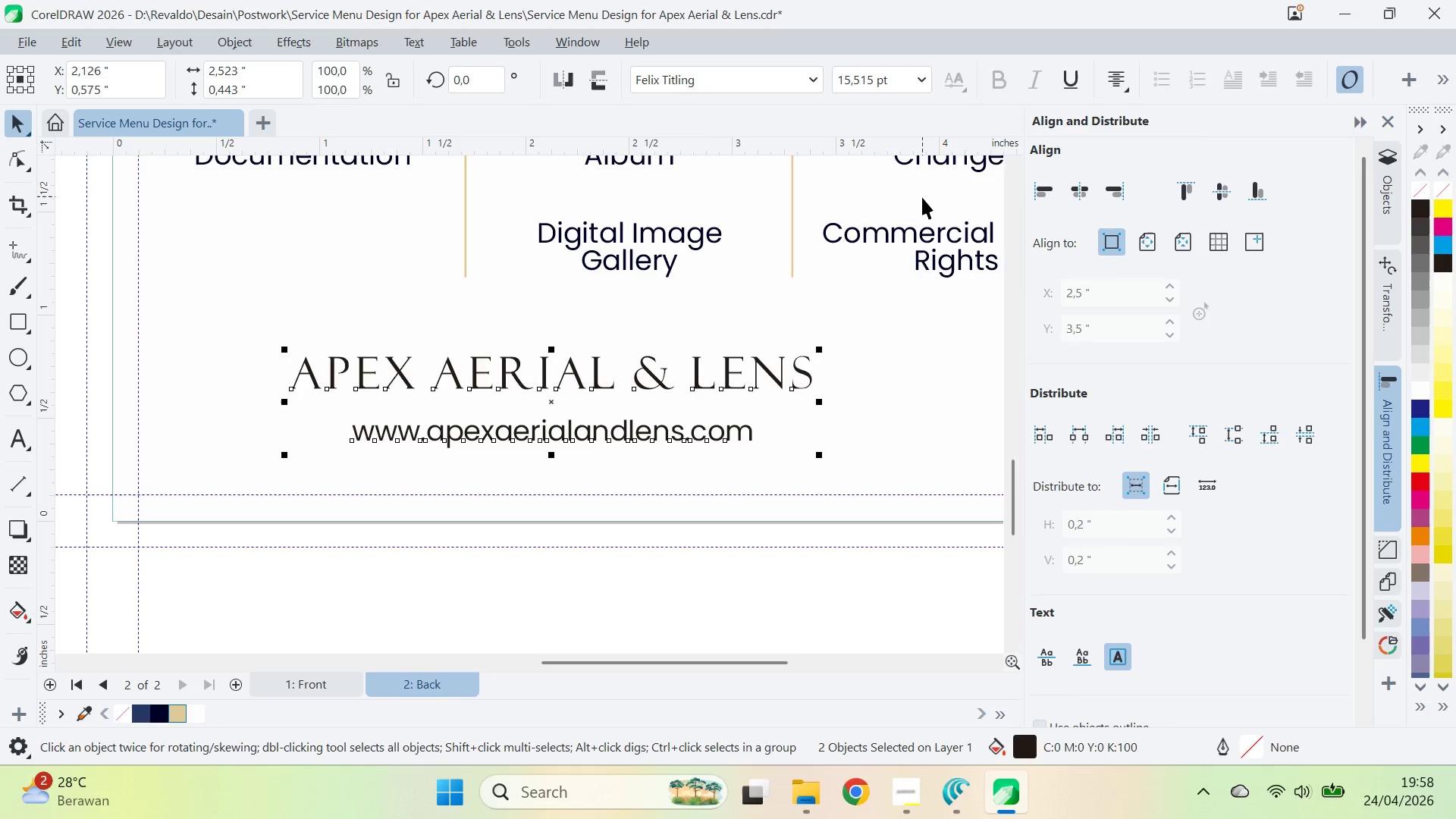 
wait(9.53)
 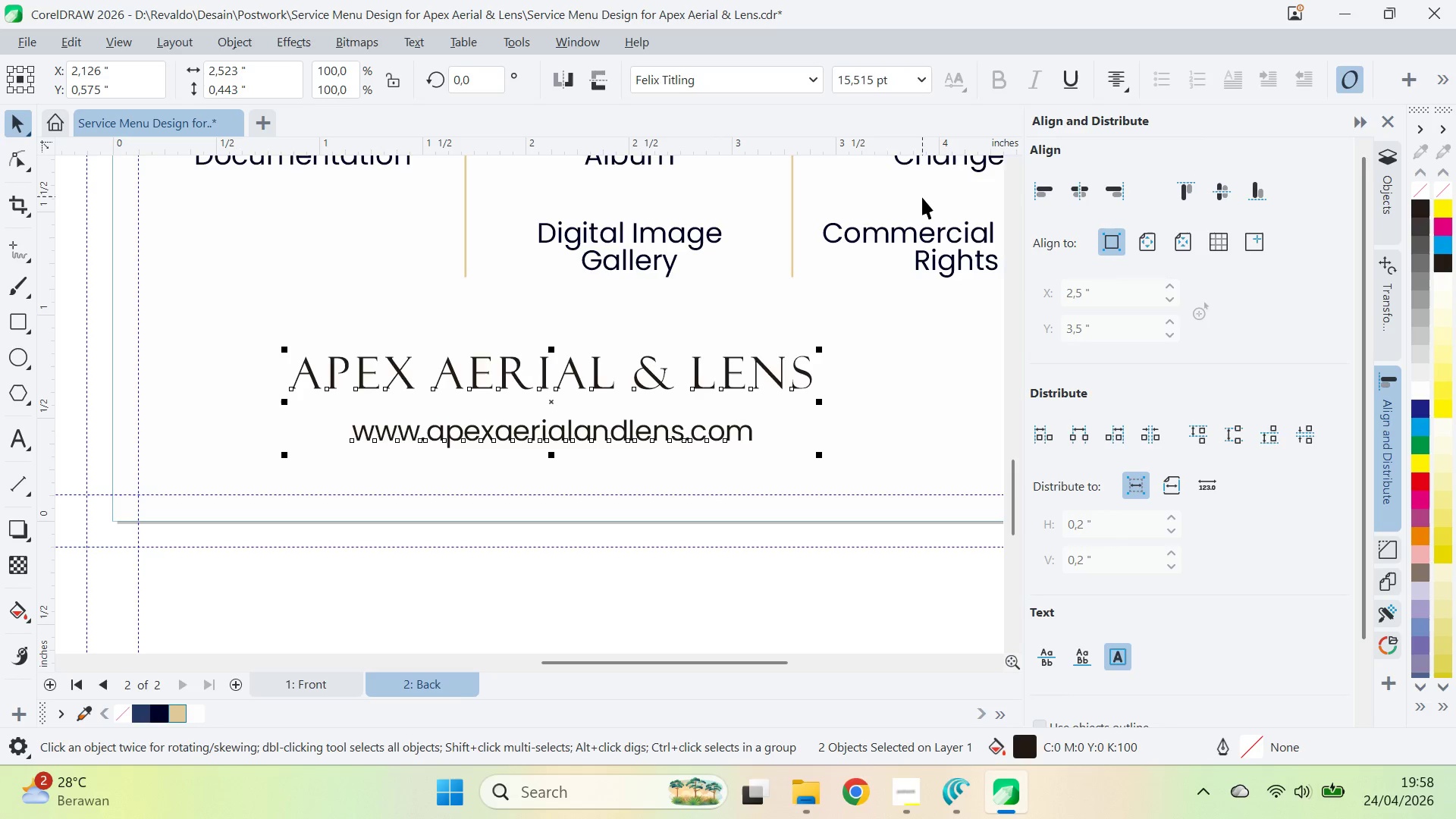 
left_click([667, 577])
 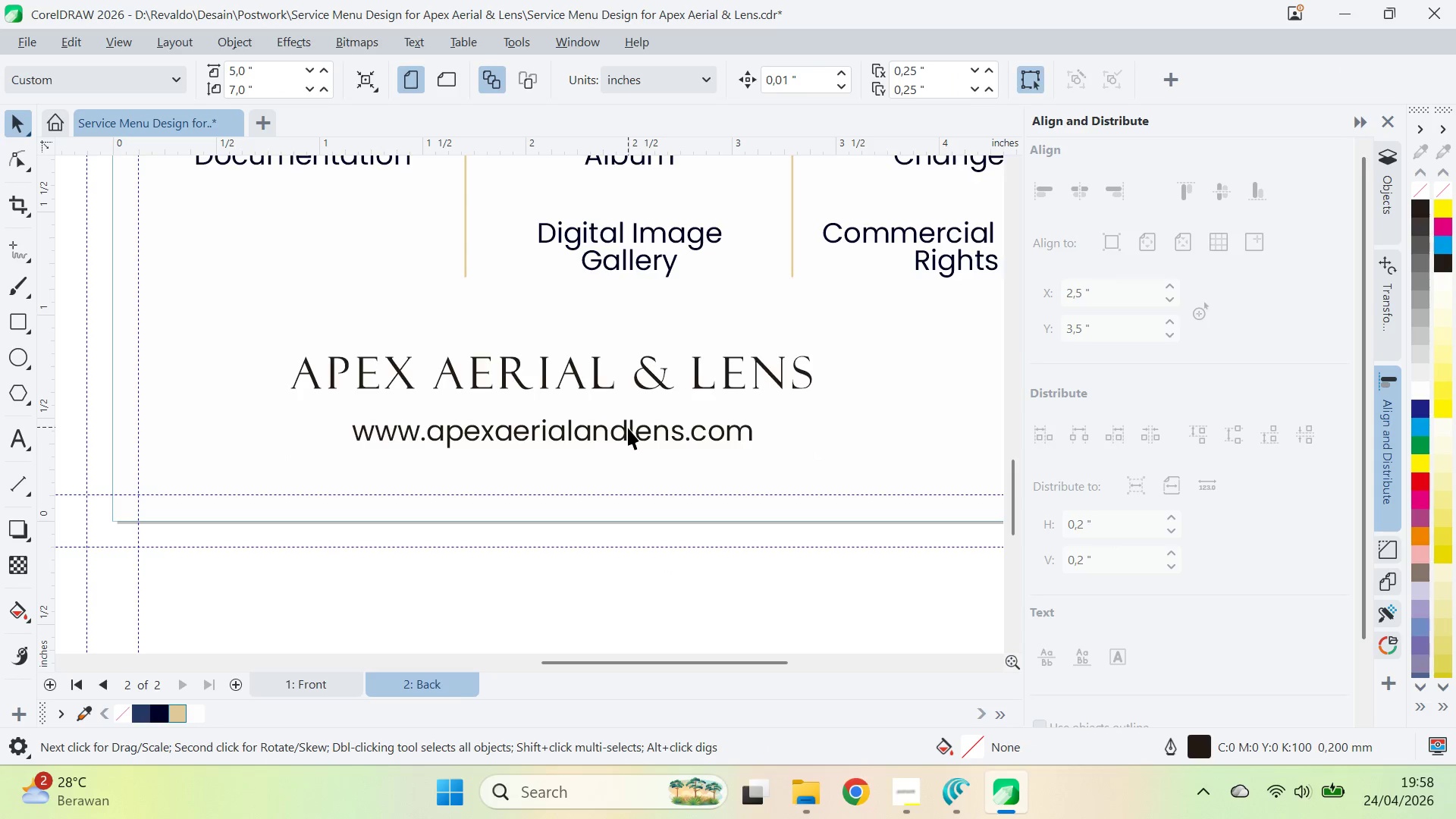 
left_click_drag(start_coordinate=[631, 434], to_coordinate=[629, 413])
 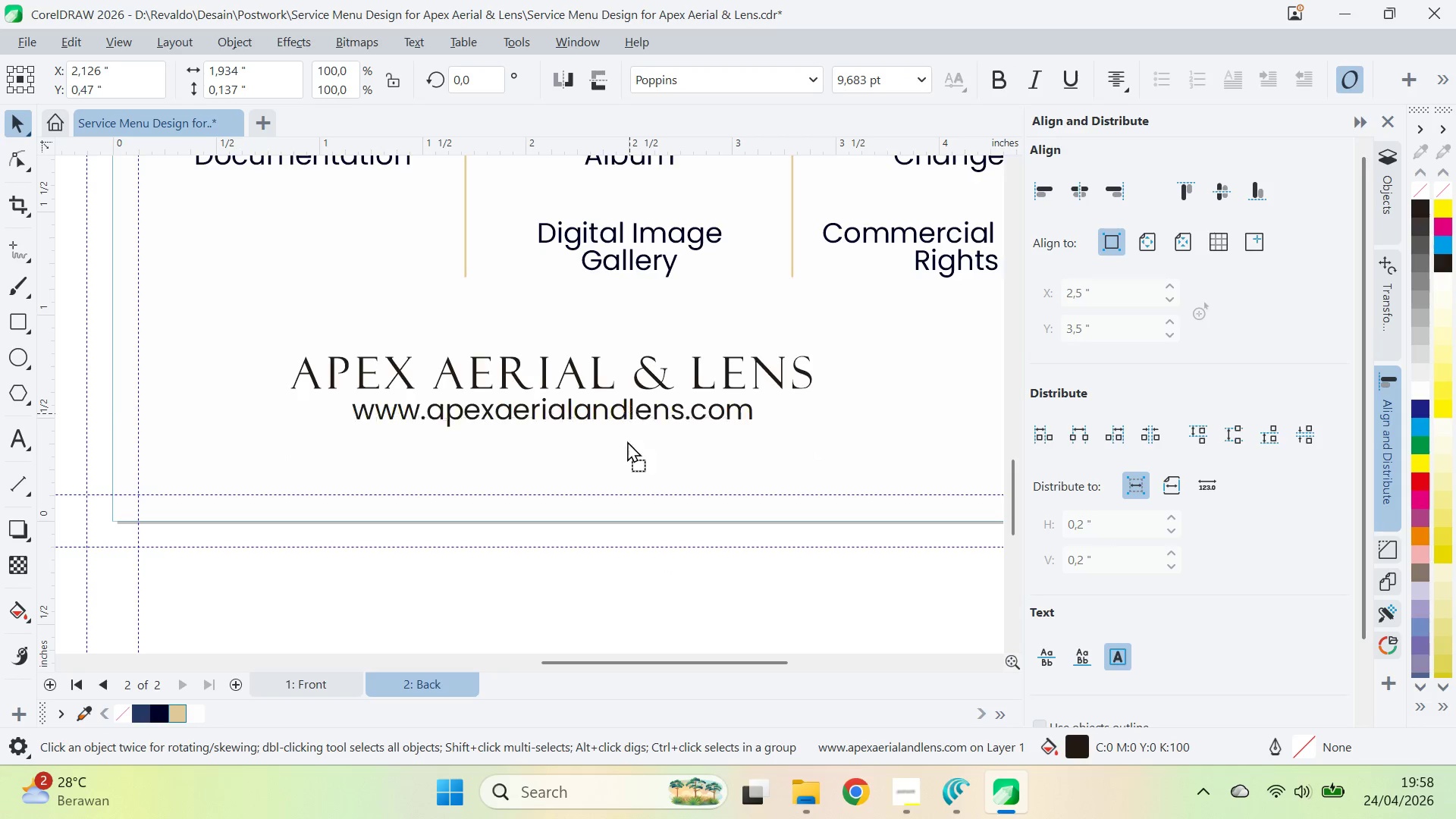 
hold_key(key=ShiftLeft, duration=1.84)
 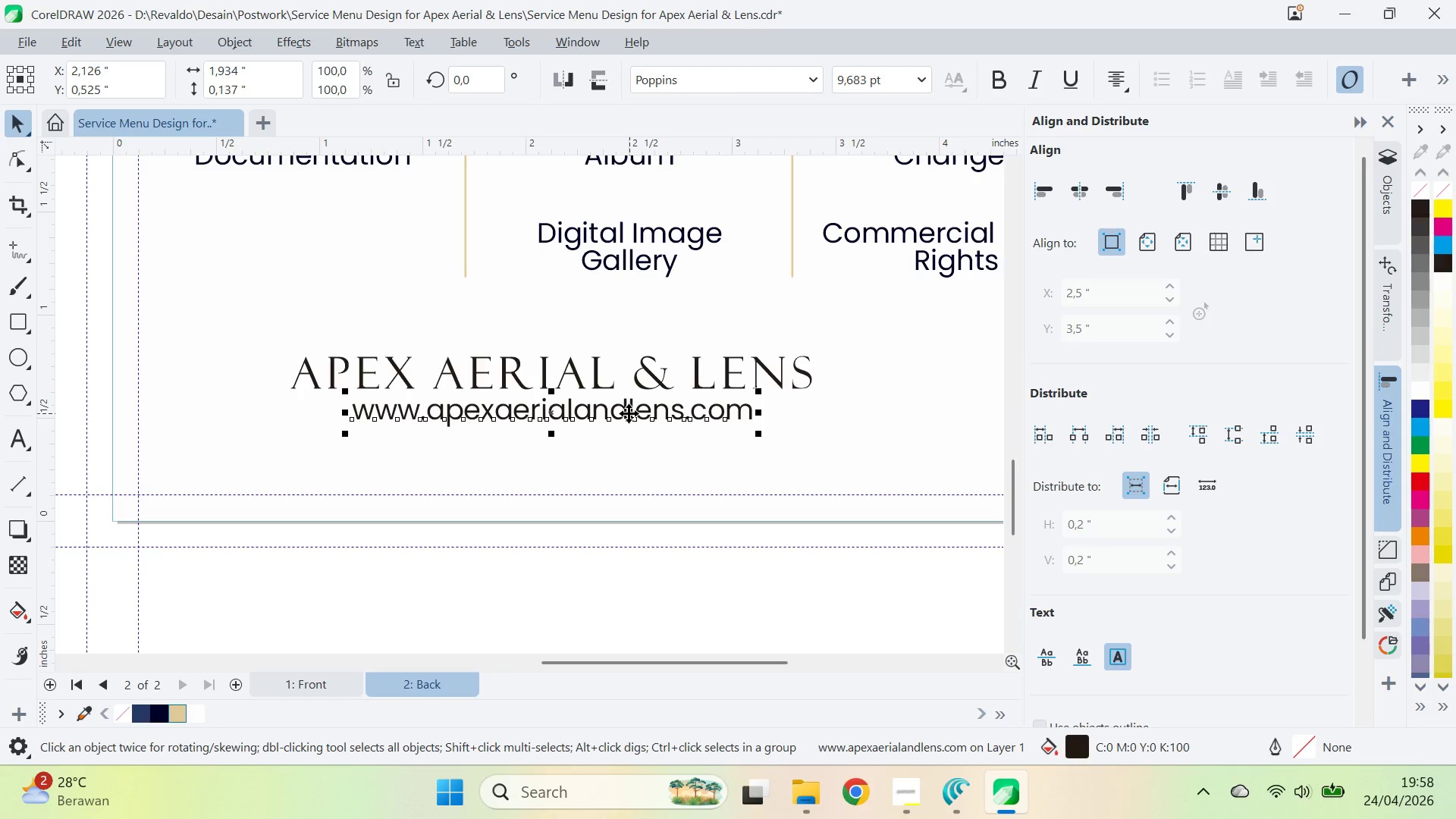 
left_click_drag(start_coordinate=[629, 413], to_coordinate=[627, 441])
 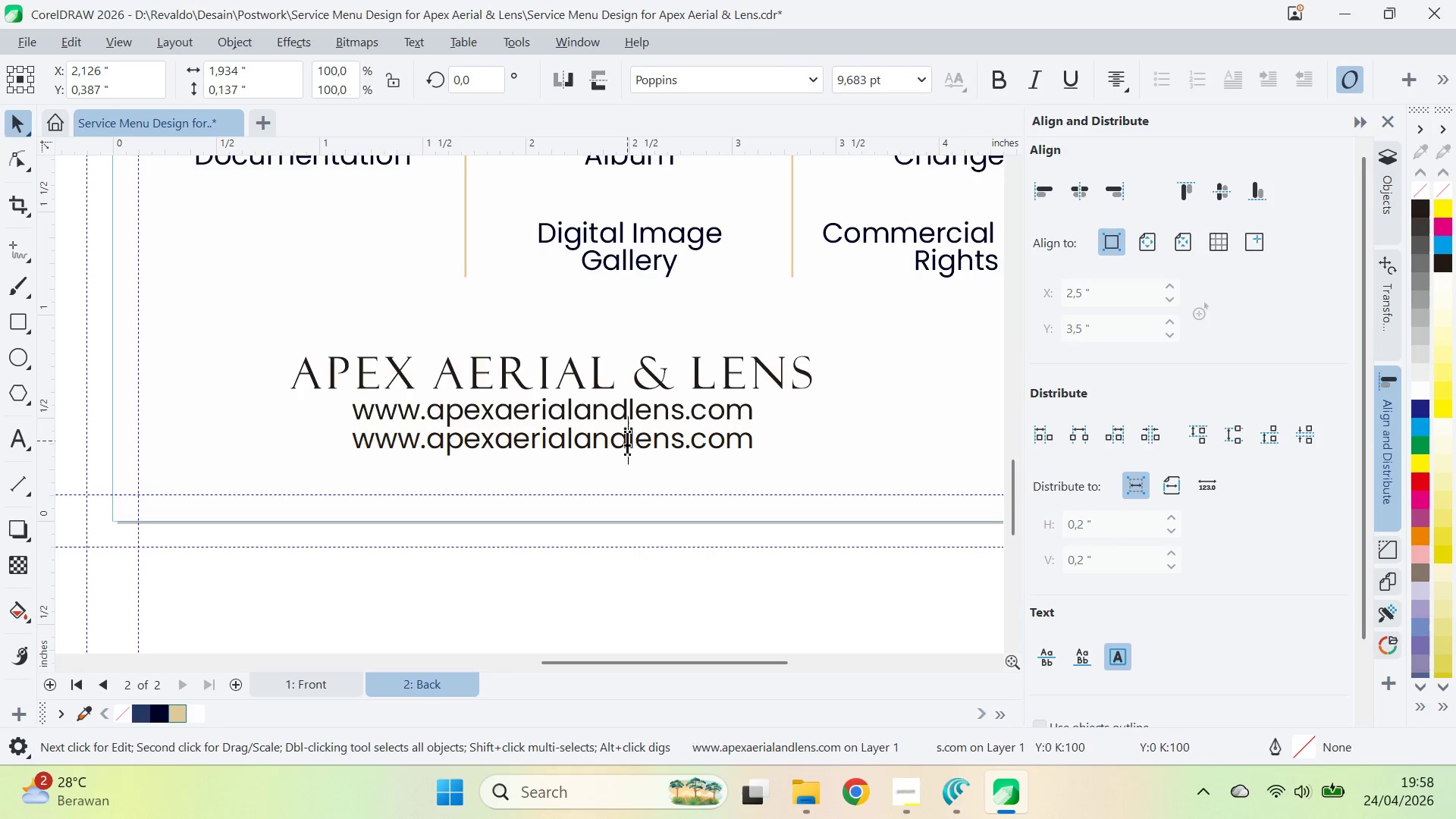 
hold_key(key=ShiftLeft, duration=0.69)
right_click([627, 441])
 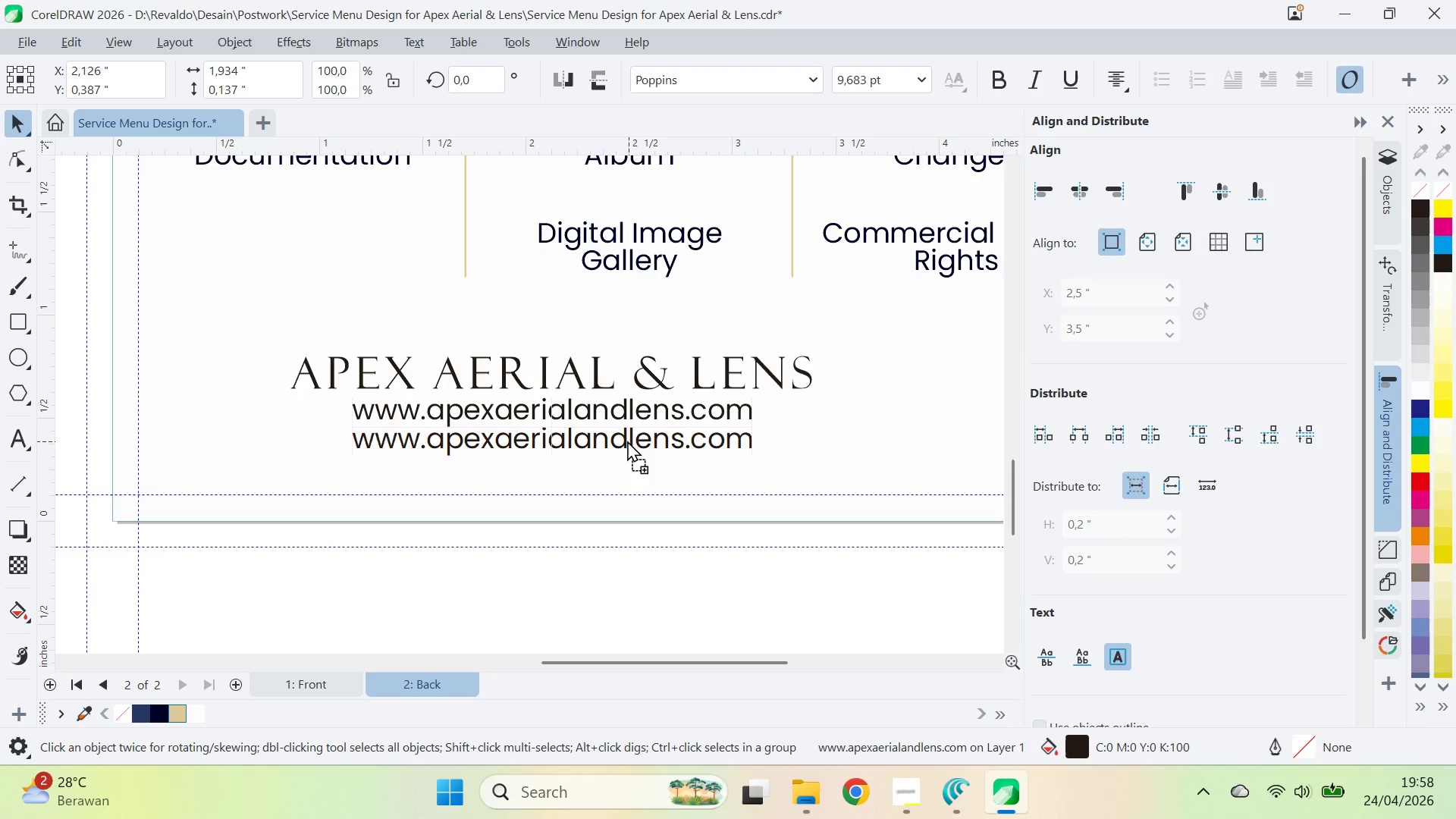 
left_click([627, 441])
 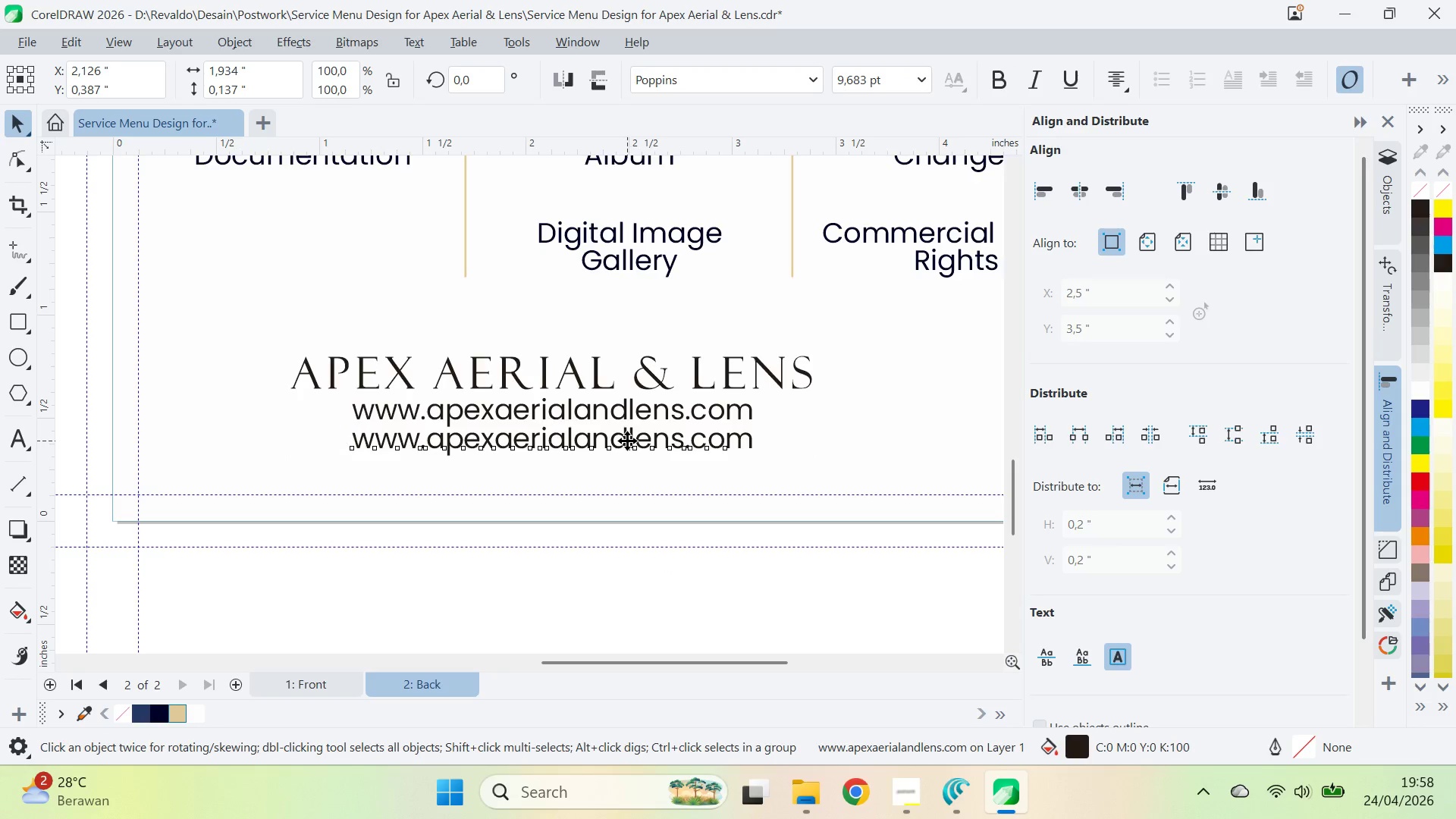 
double_click([627, 441])
 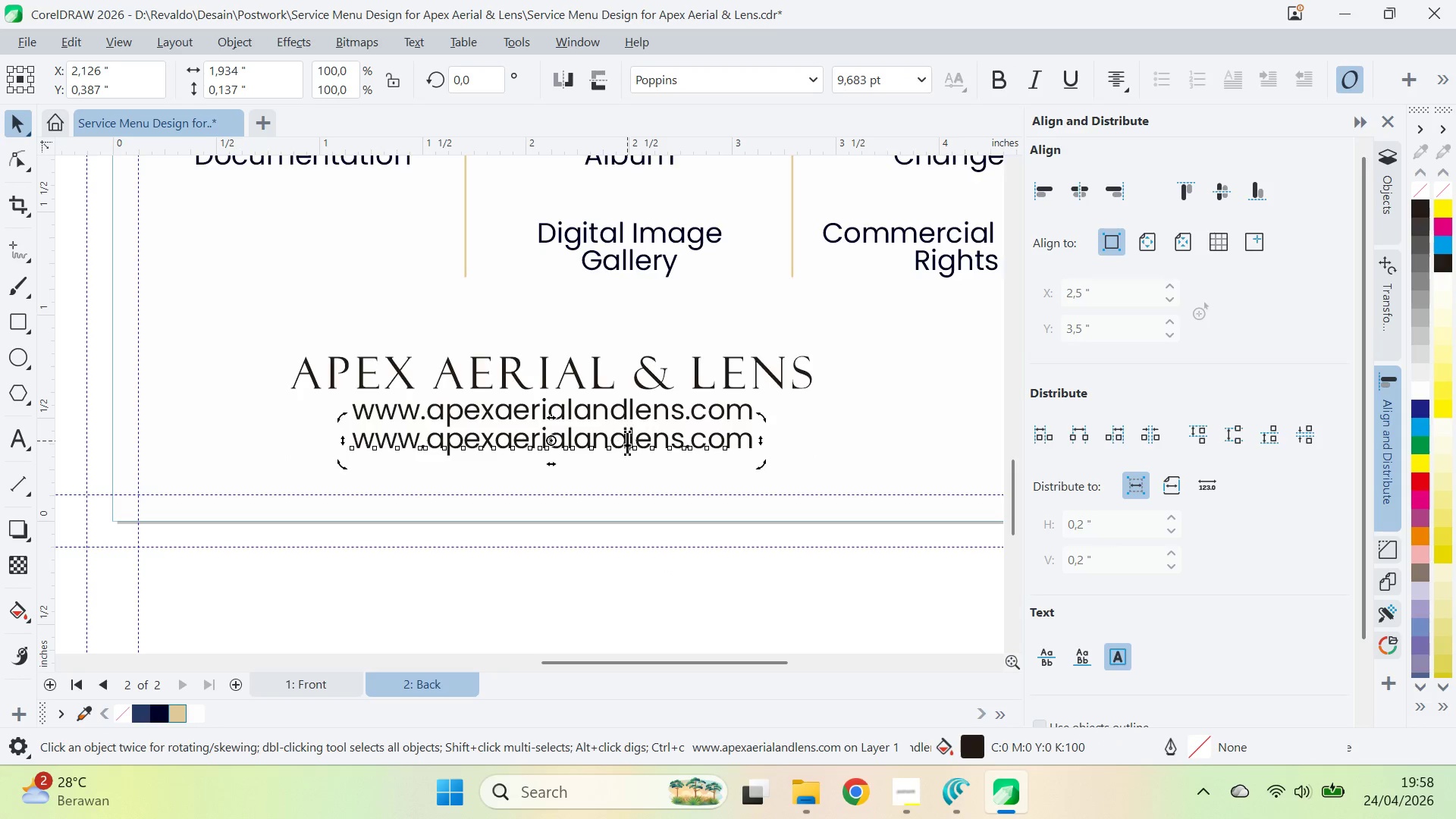 
key(Control+A)
 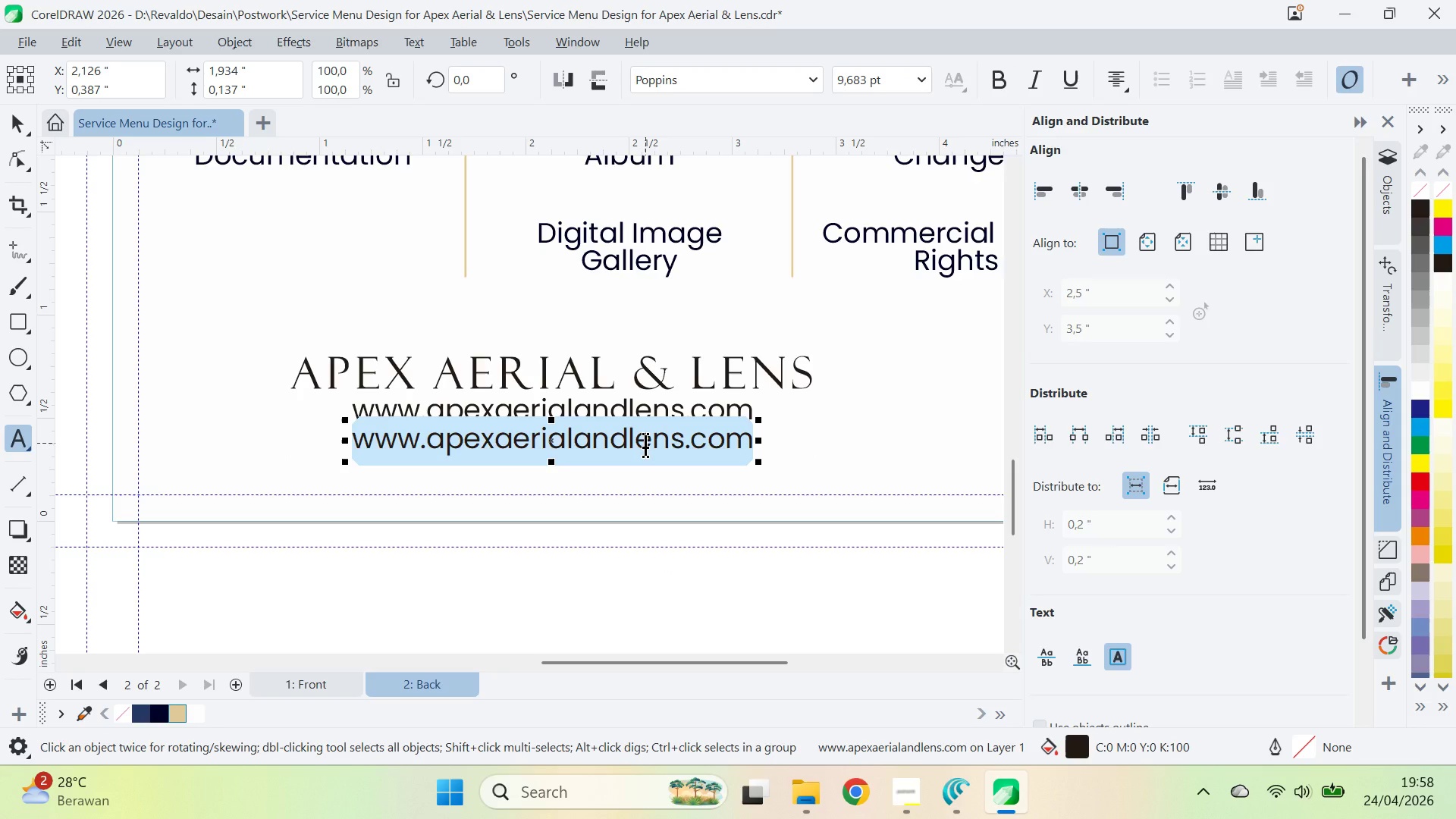 
type(@apex.aerial.lens)
 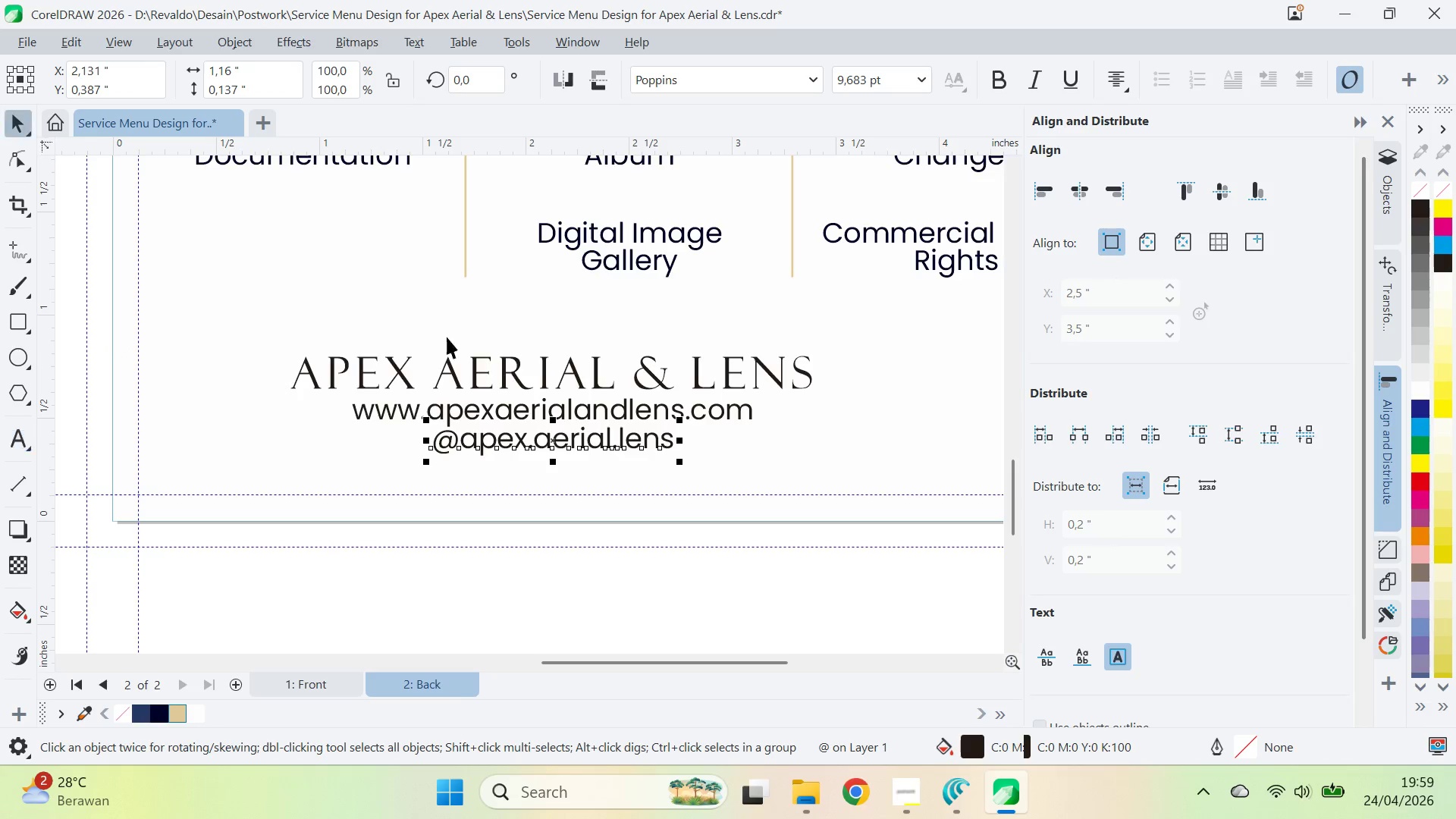 
key(ArrowDown)
 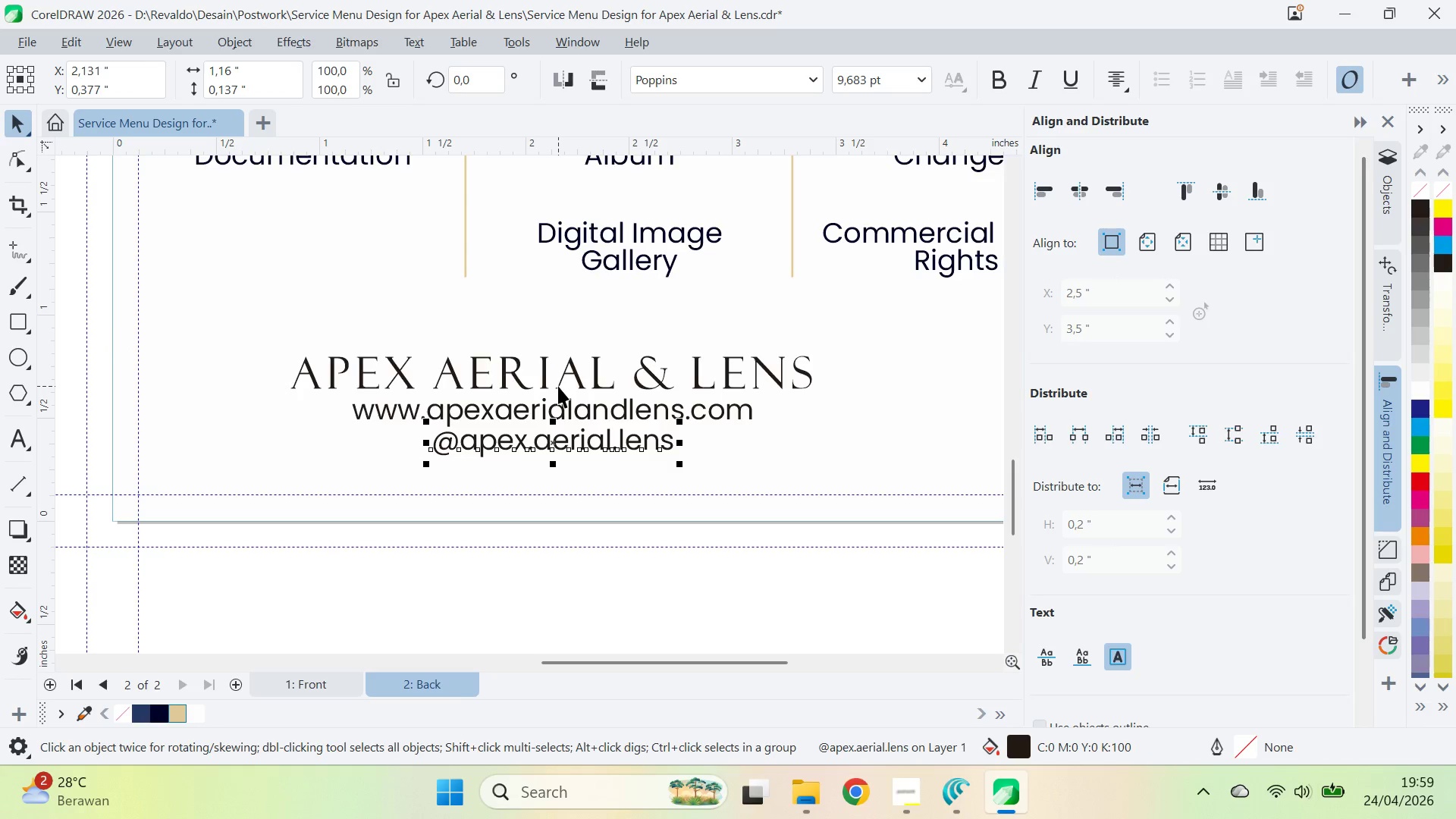 
key(ArrowDown)
 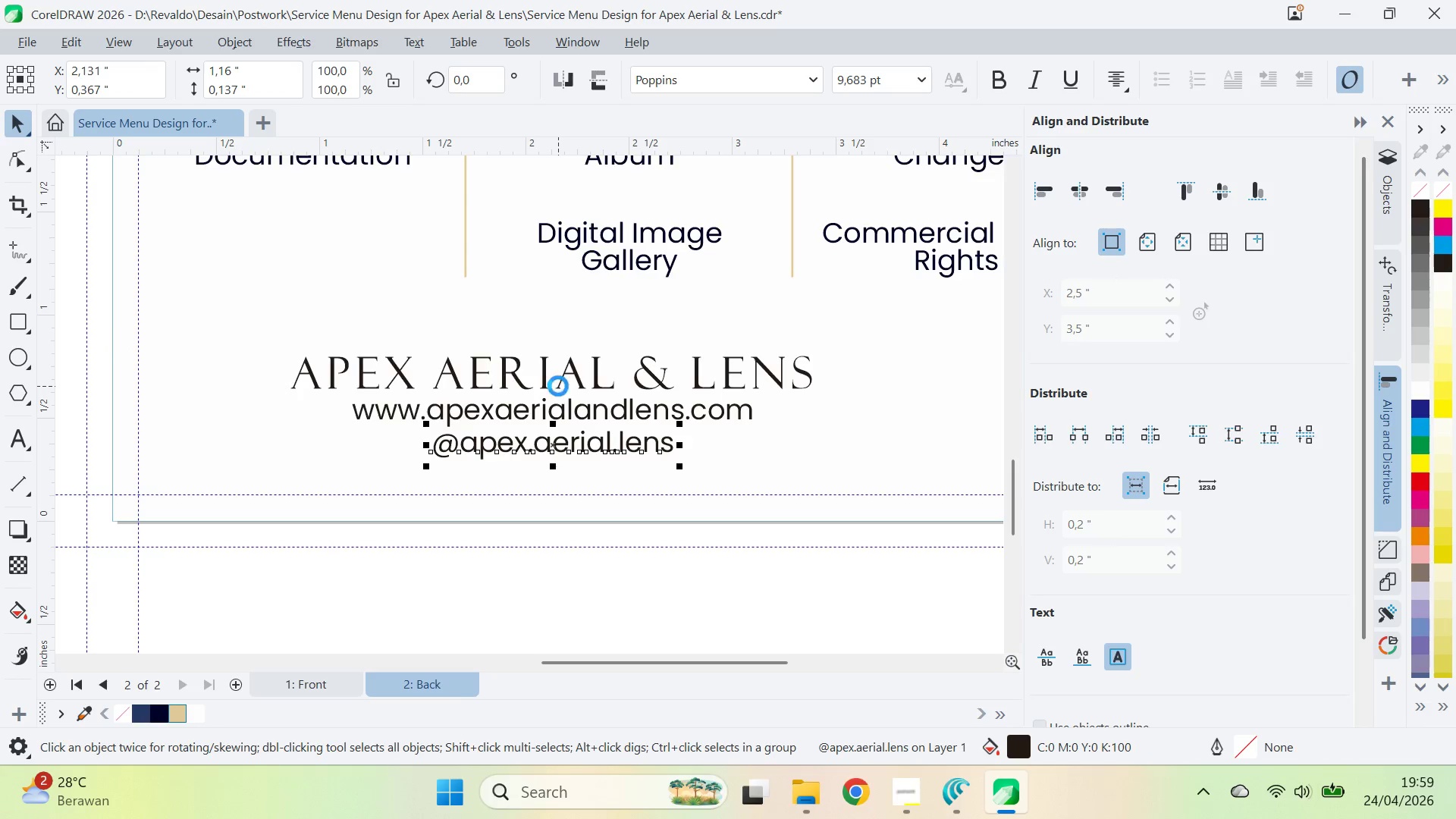 
key(ArrowDown)
 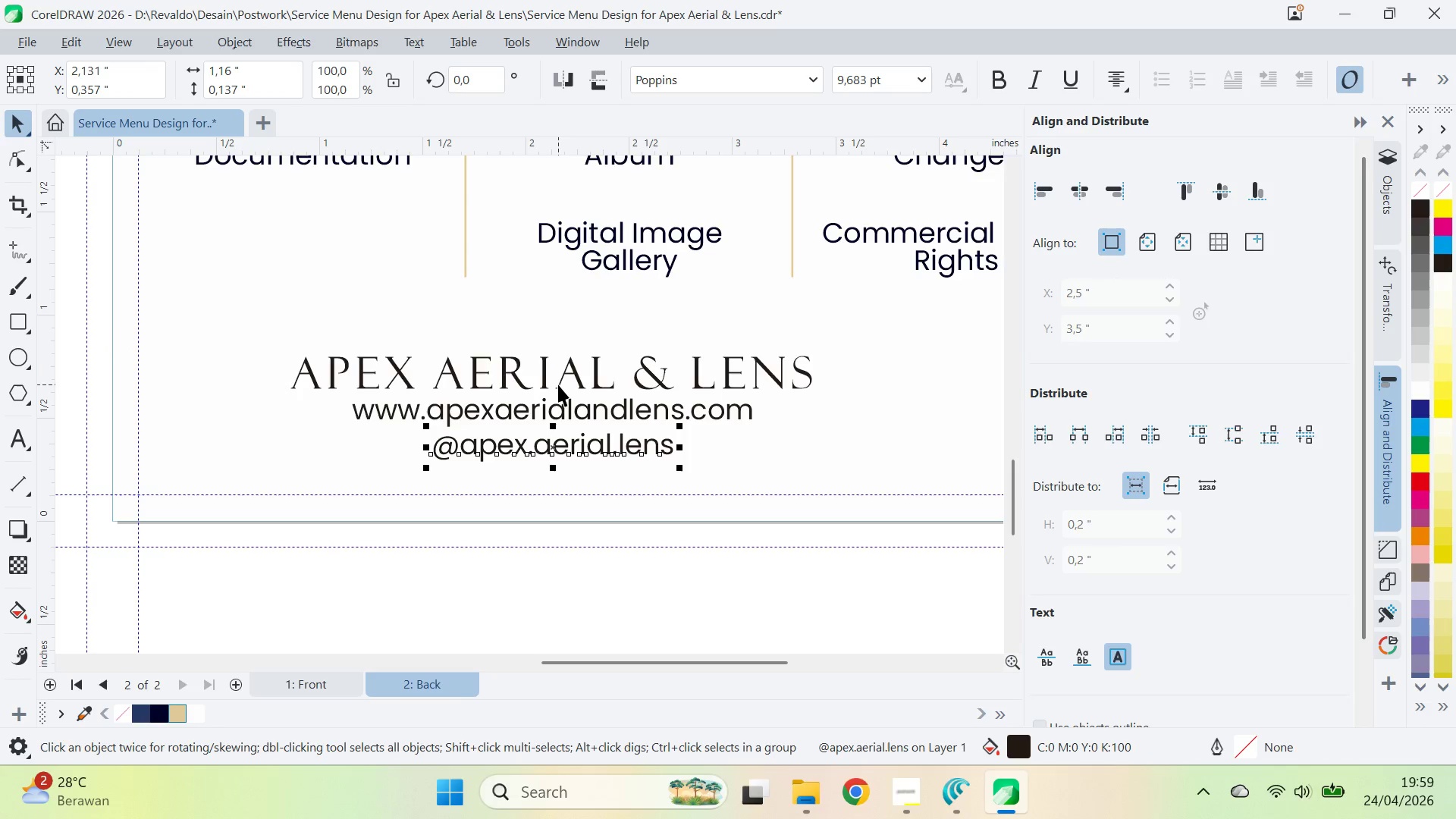 
hold_key(key=ShiftLeft, duration=0.31)
 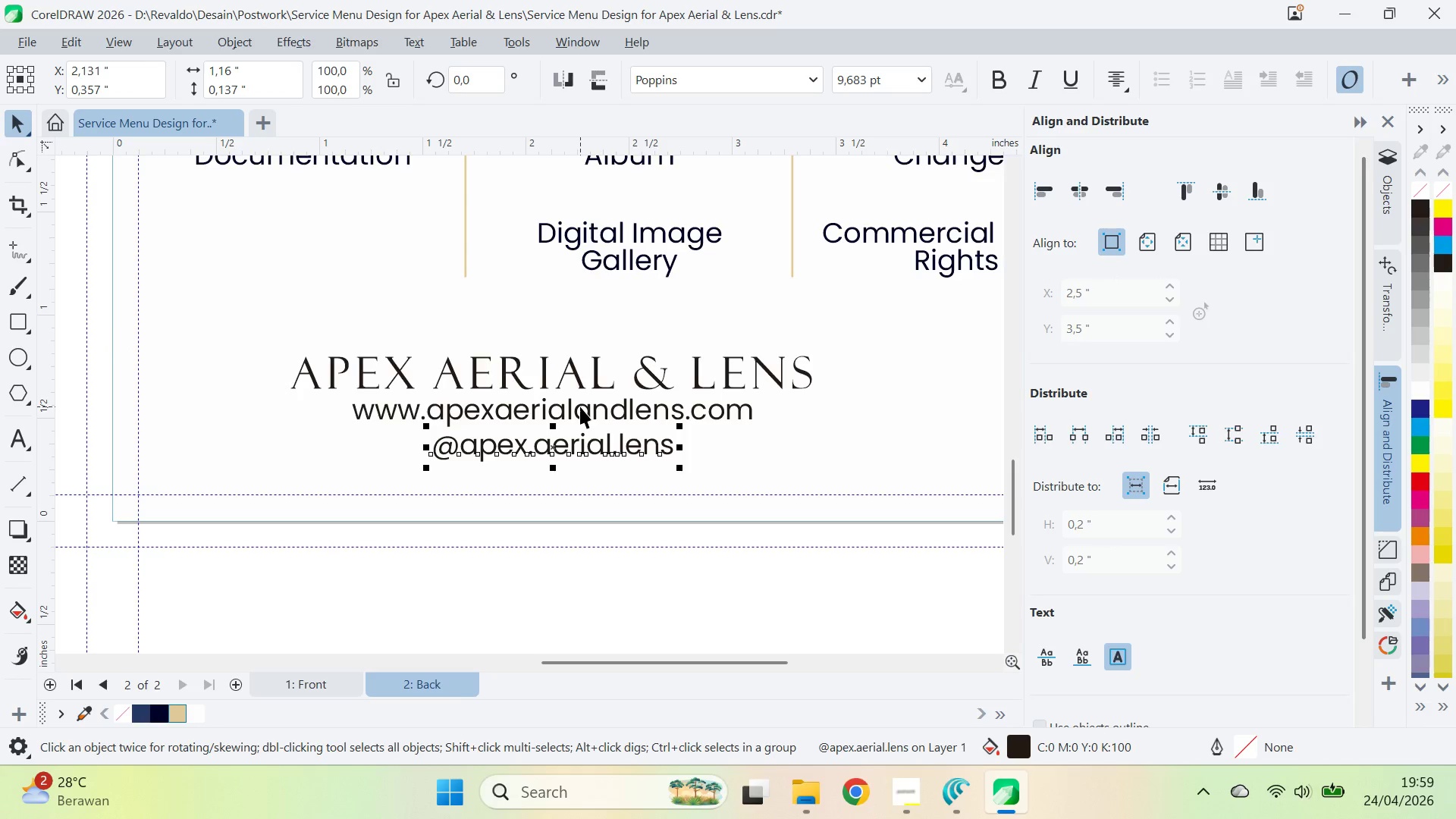 
hold_key(key=ShiftLeft, duration=0.78)
 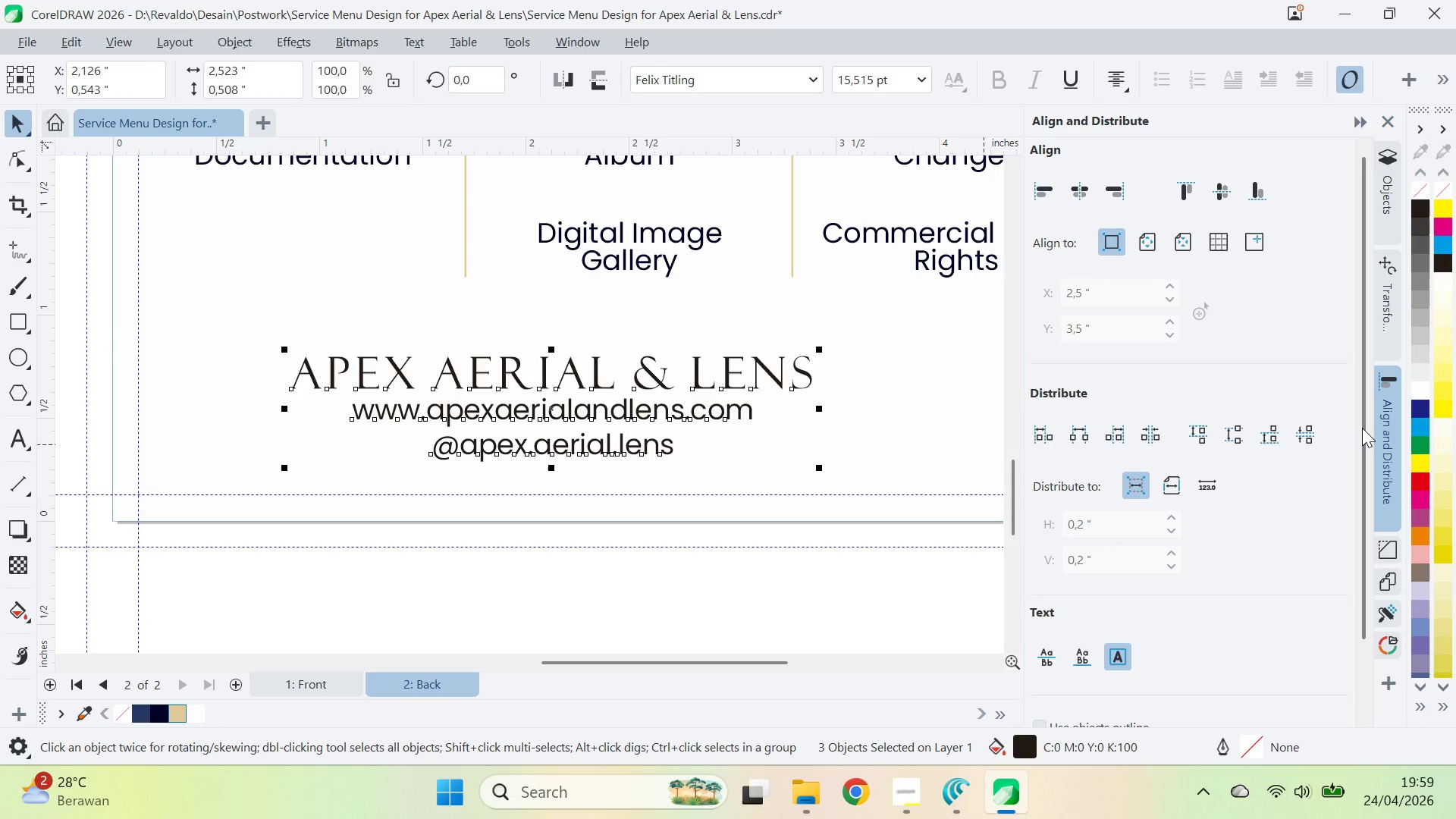 
left_click([1312, 433])
 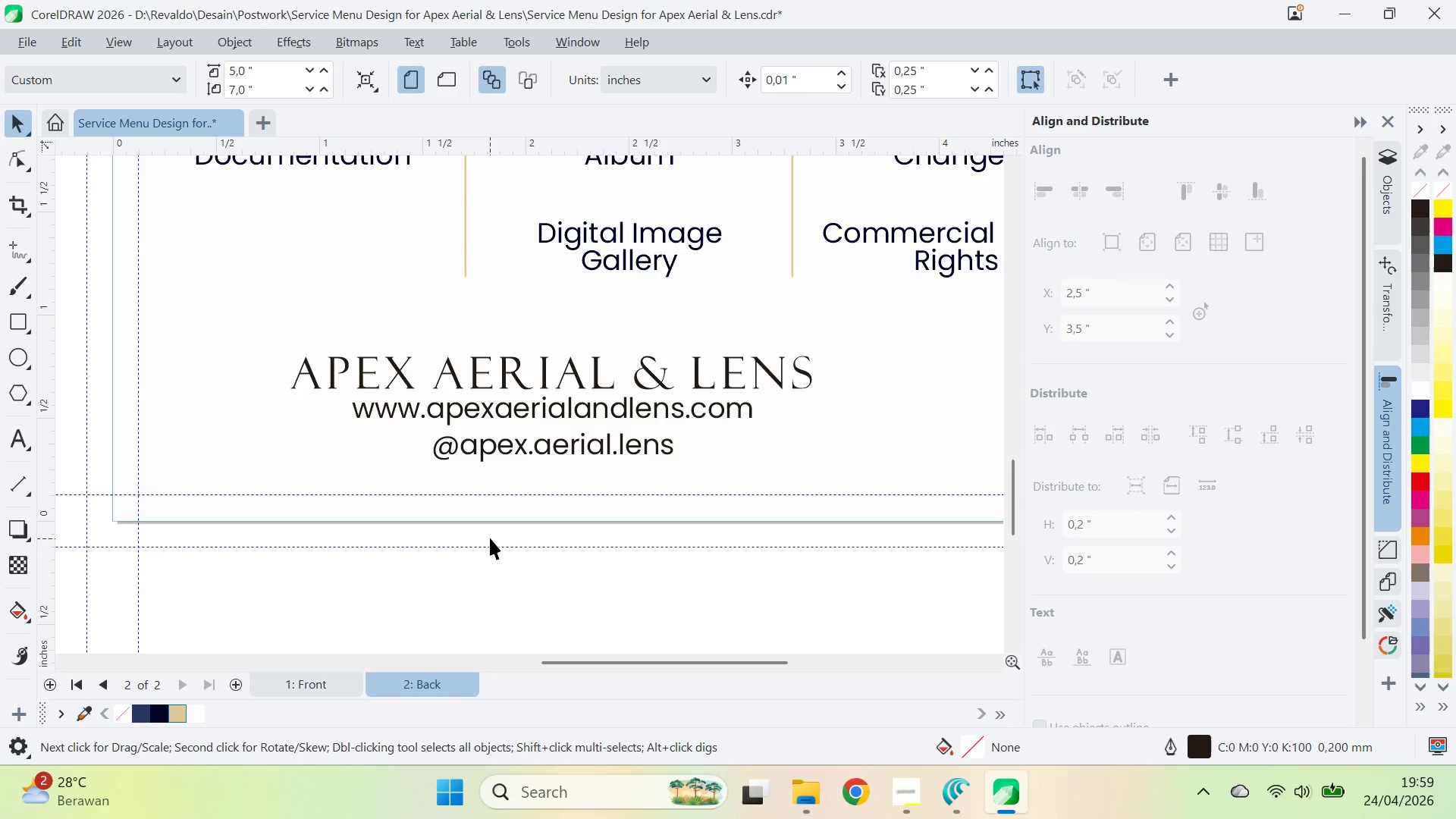 
key(Control+Z)
 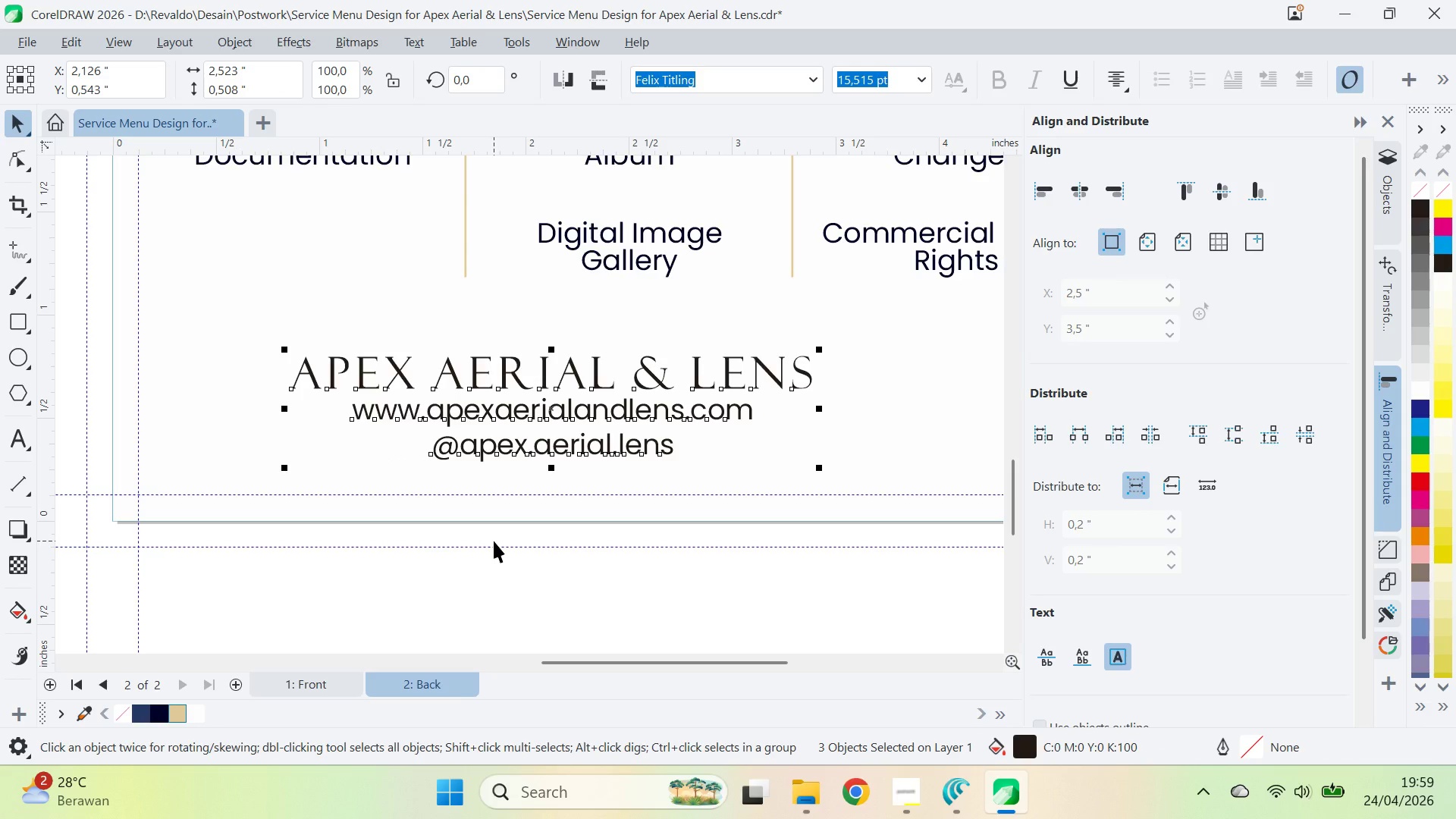 
hold_key(key=ControlLeft, duration=0.58)
 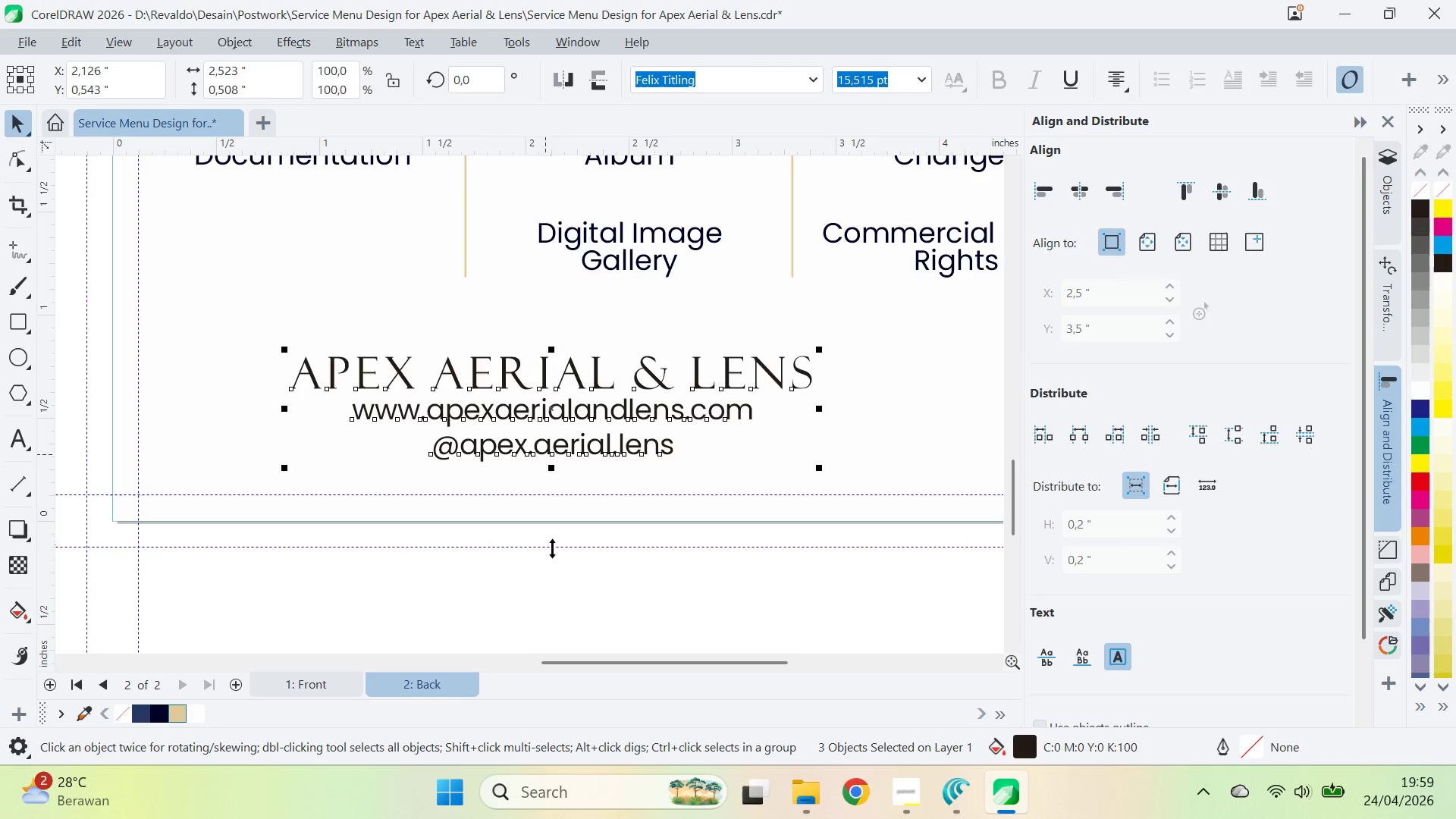 
left_click_drag(start_coordinate=[553, 550], to_coordinate=[550, 544])
 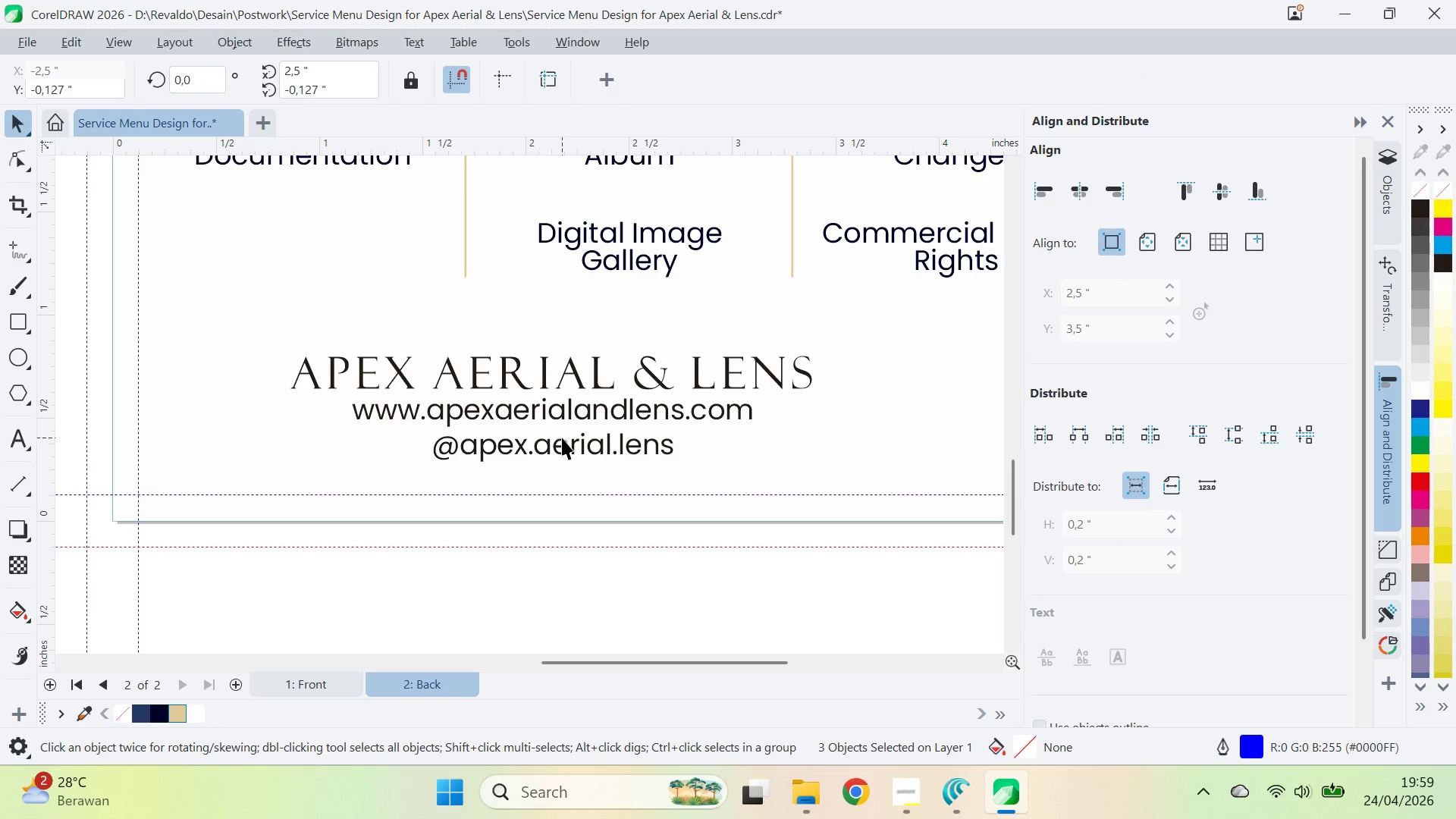 
left_click([562, 438])
 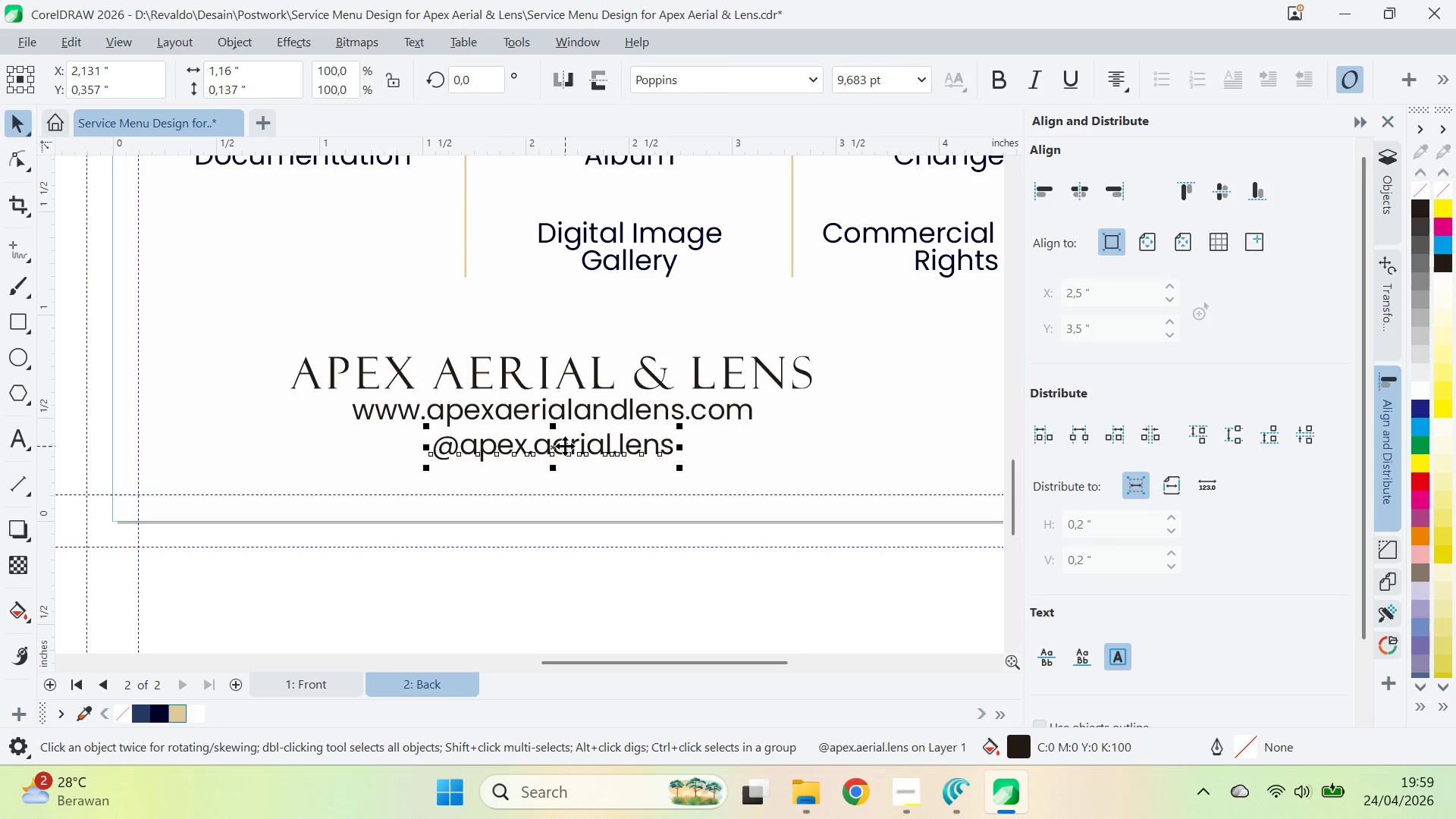 
left_click_drag(start_coordinate=[565, 446], to_coordinate=[562, 434])
 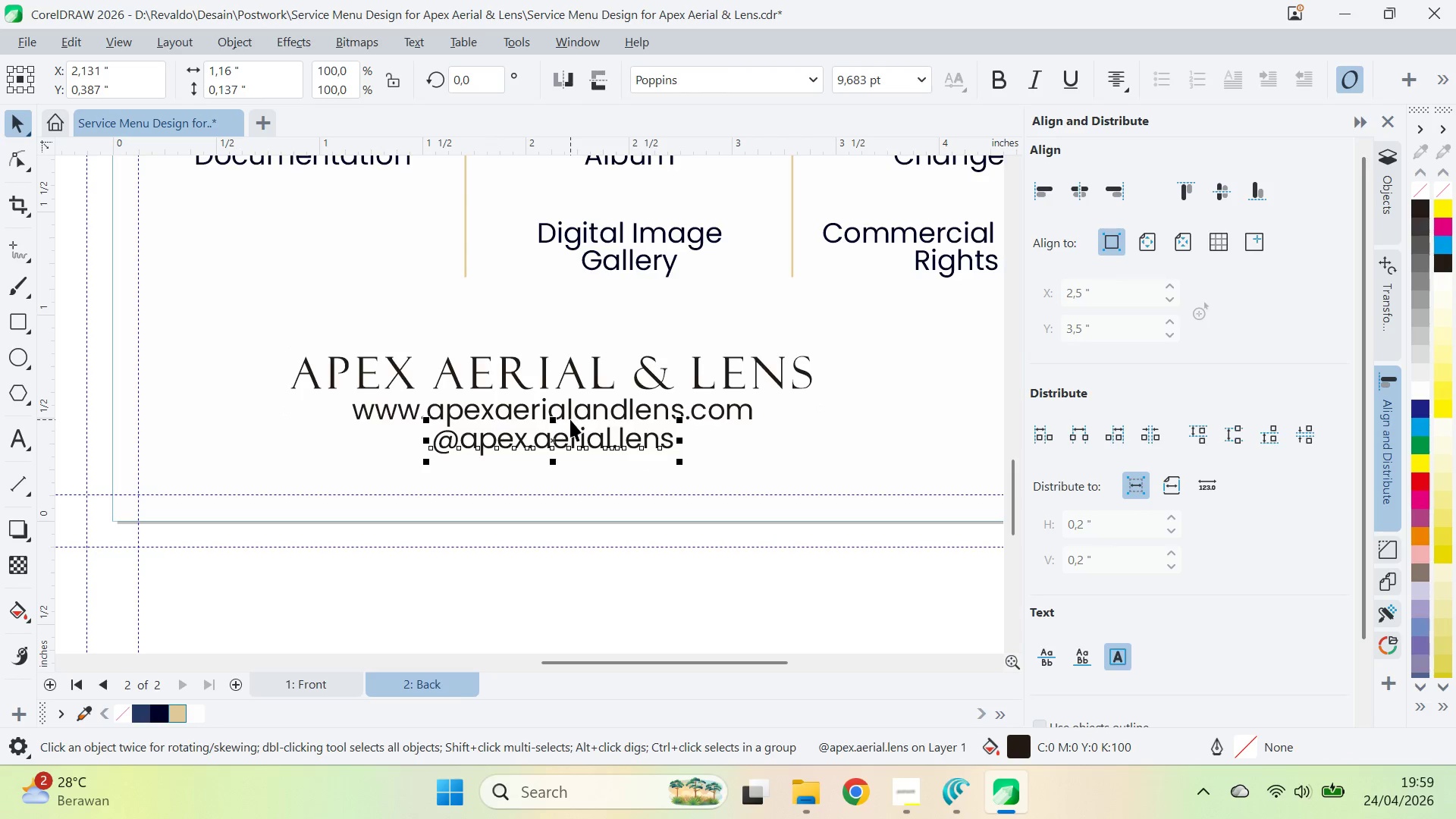 
hold_key(key=ShiftLeft, duration=2.12)
 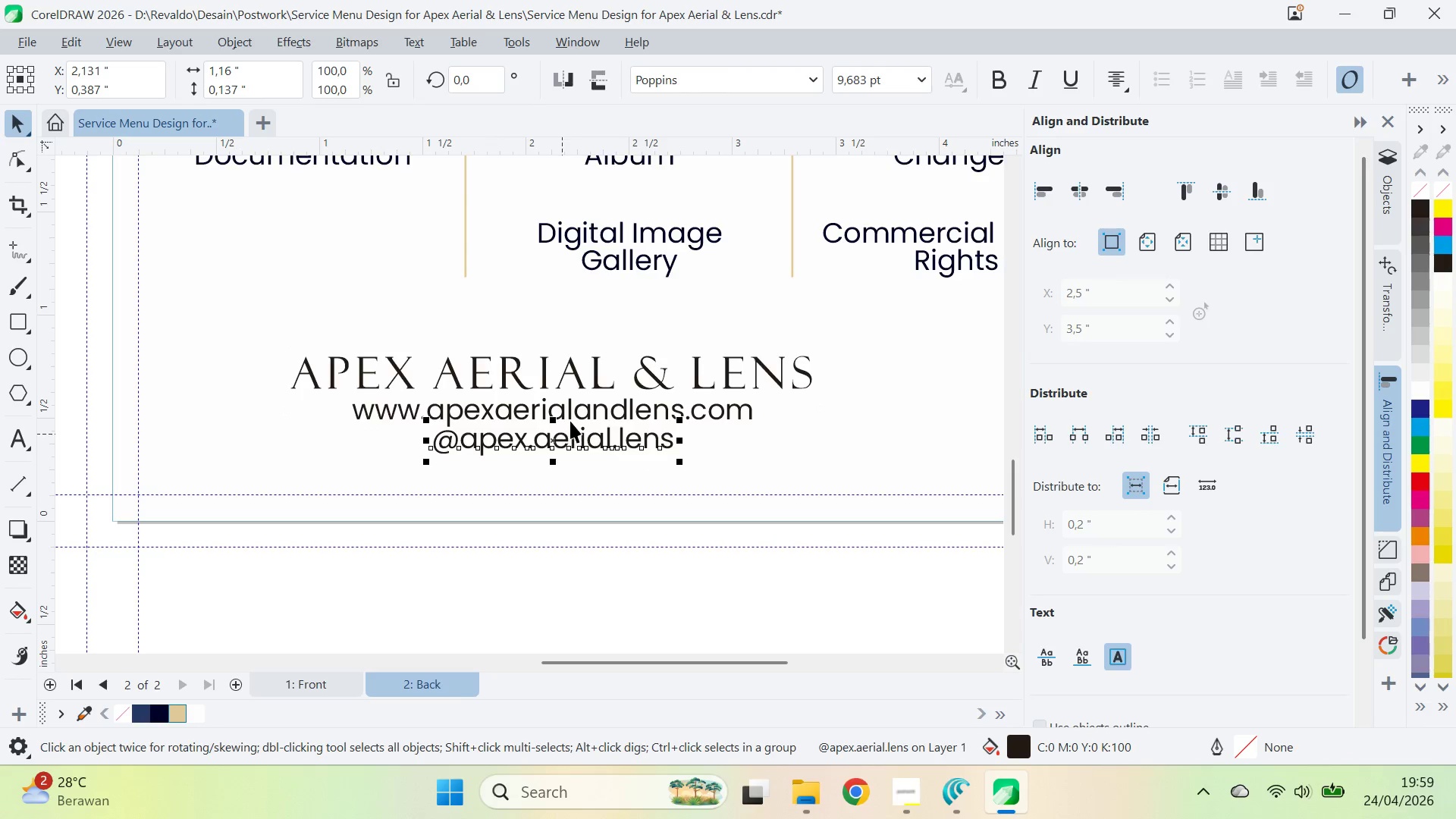 
hold_key(key=ShiftLeft, duration=0.41)
left_click([570, 419])
 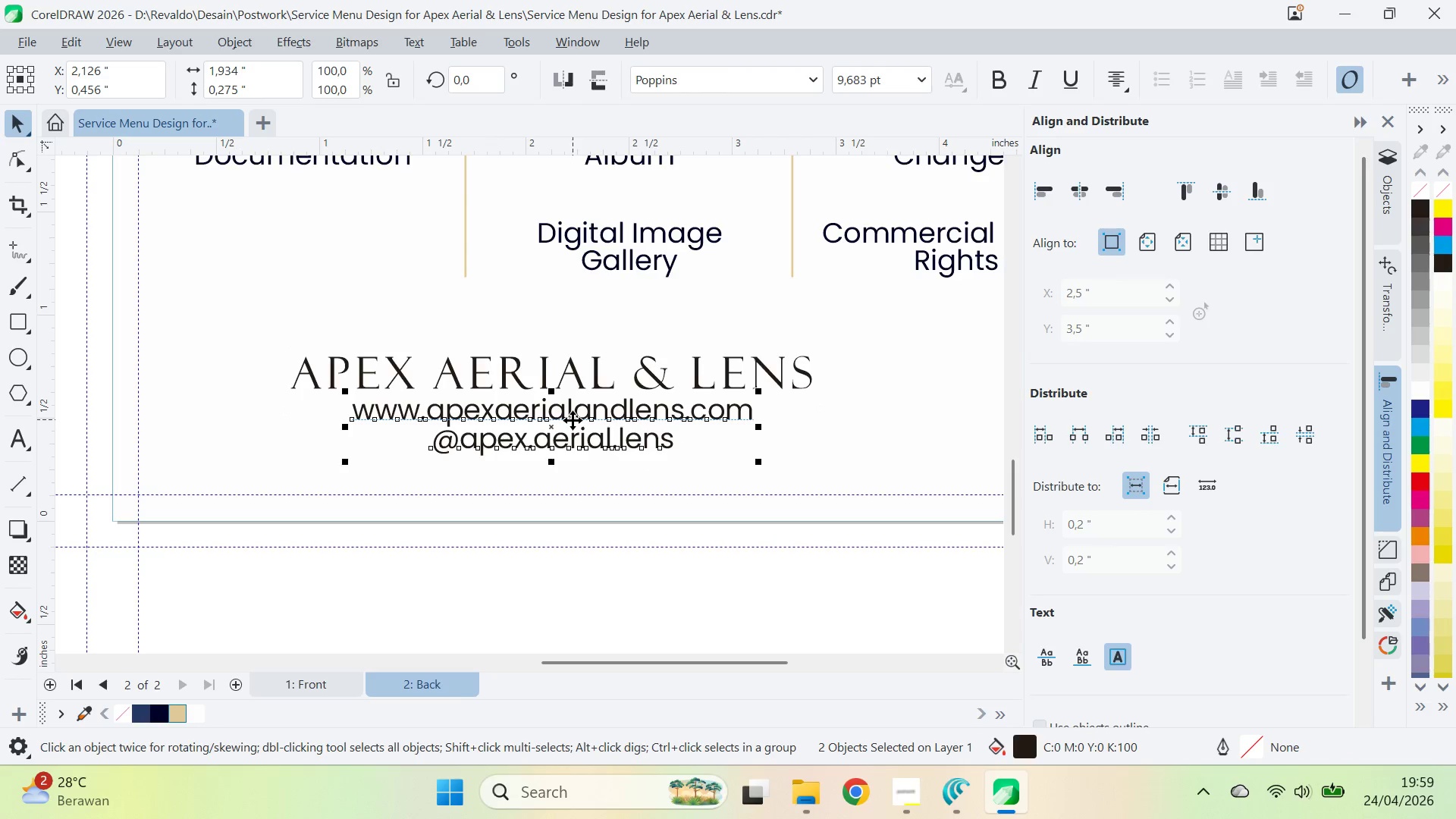 
left_click_drag(start_coordinate=[573, 419], to_coordinate=[573, 410])